 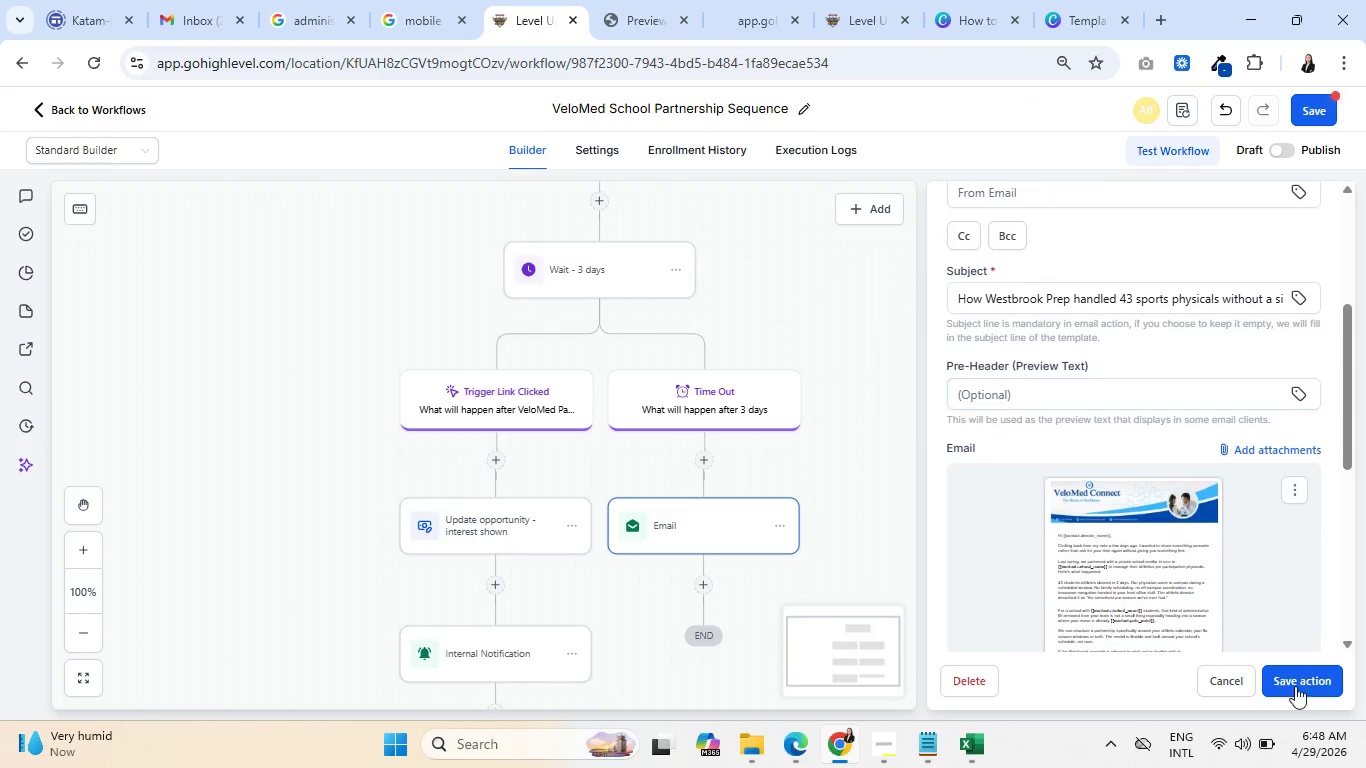 
left_click([1297, 681])
 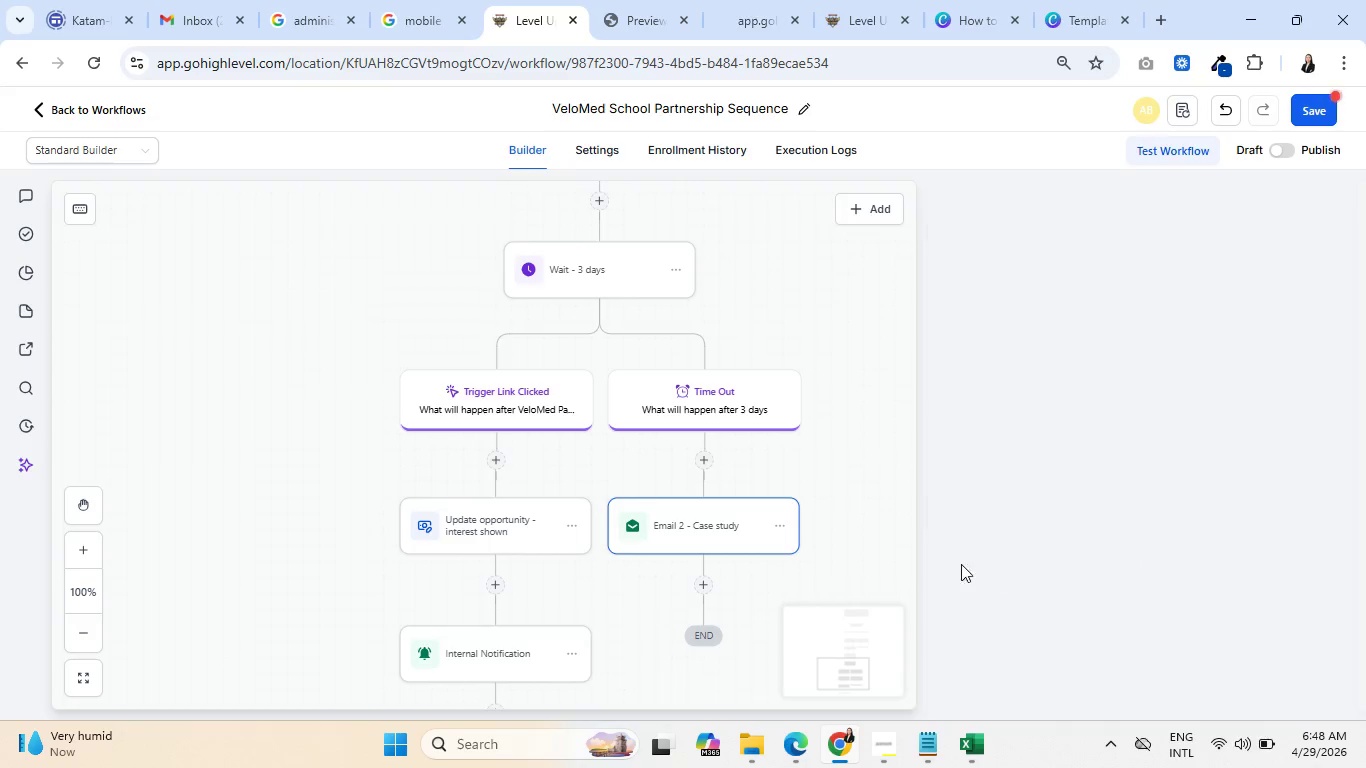 
scroll: coordinate [863, 536], scroll_direction: down, amount: 2.0
 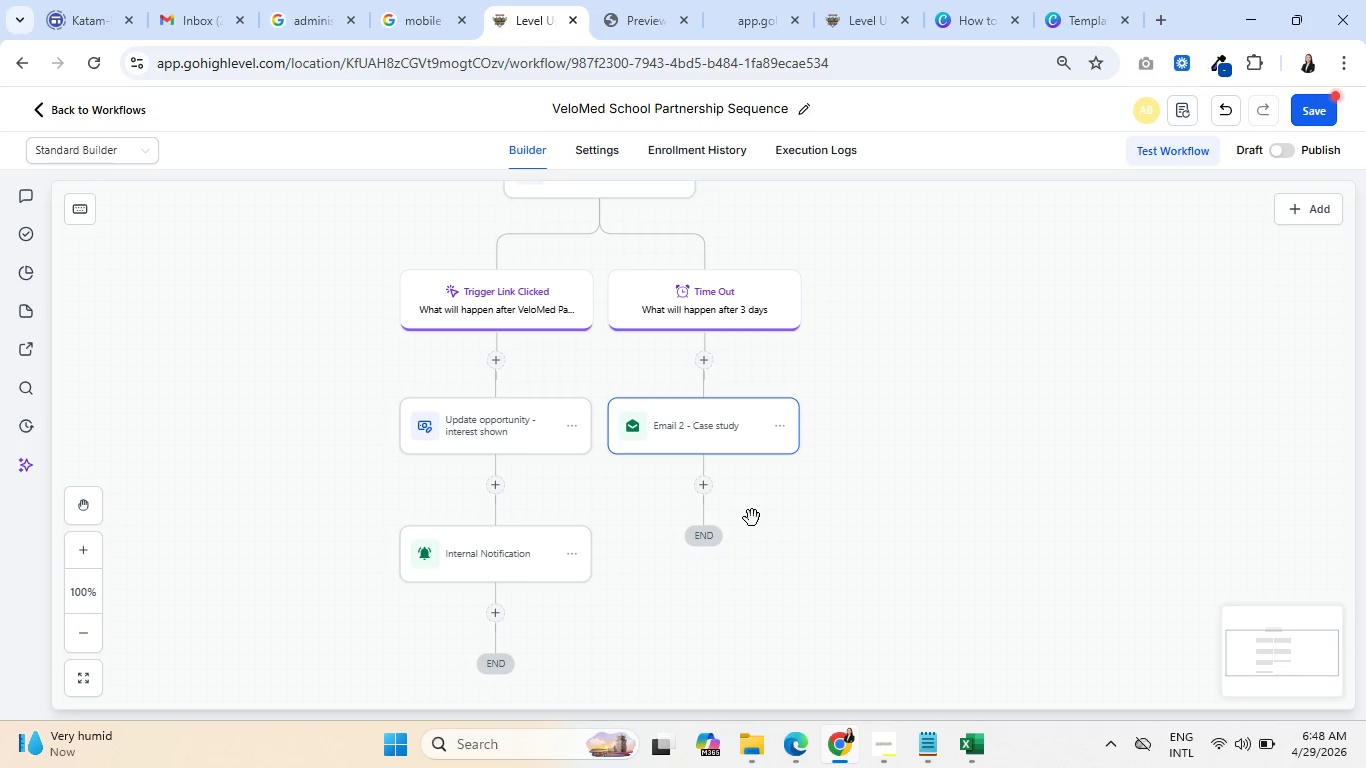 
wait(22.19)
 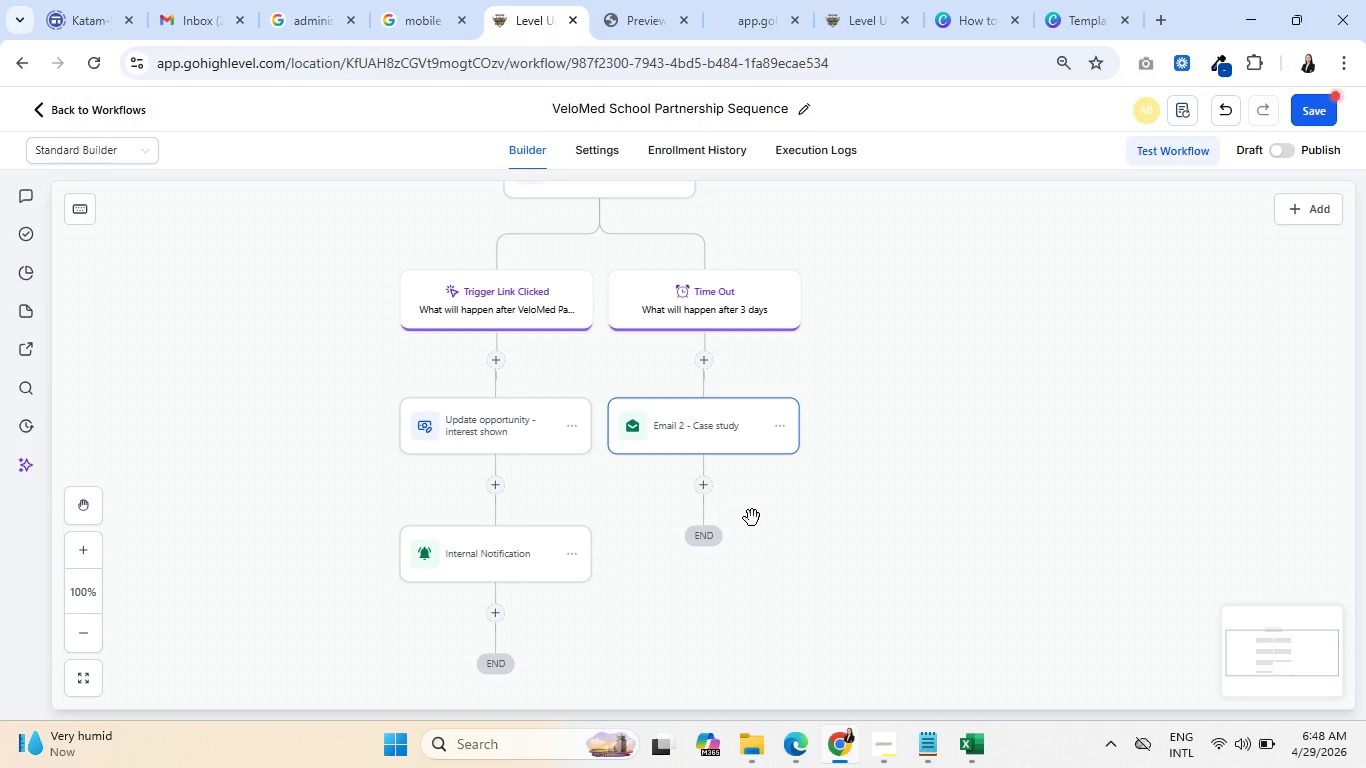 
left_click([699, 484])
 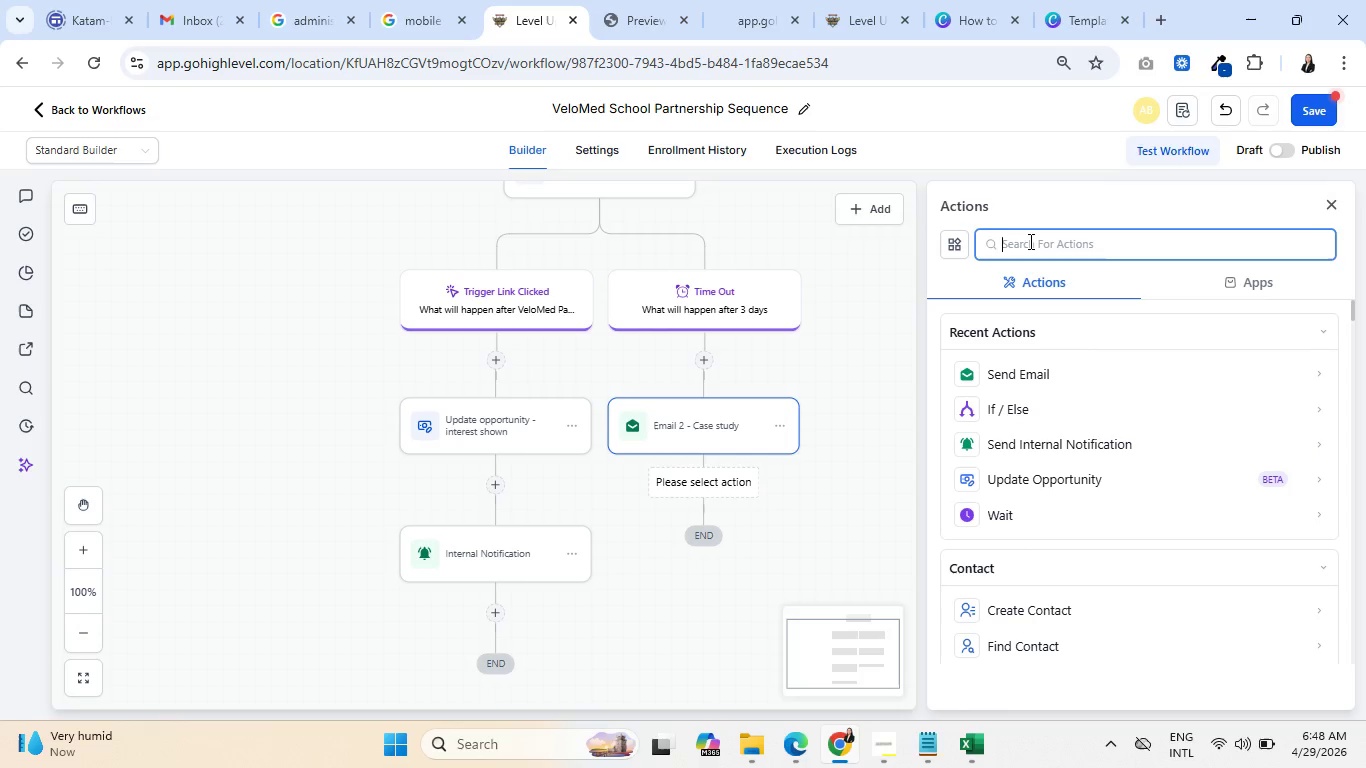 
left_click([1005, 510])
 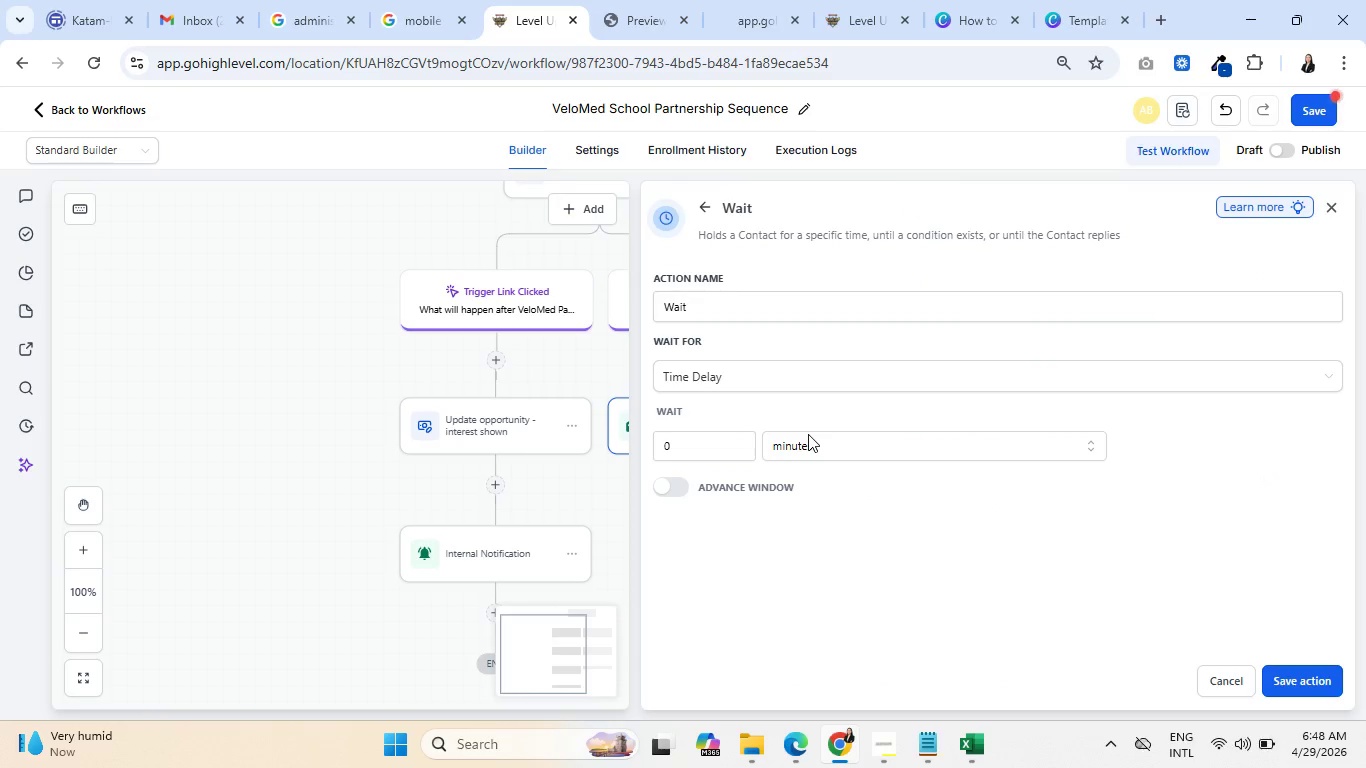 
left_click([740, 308])
 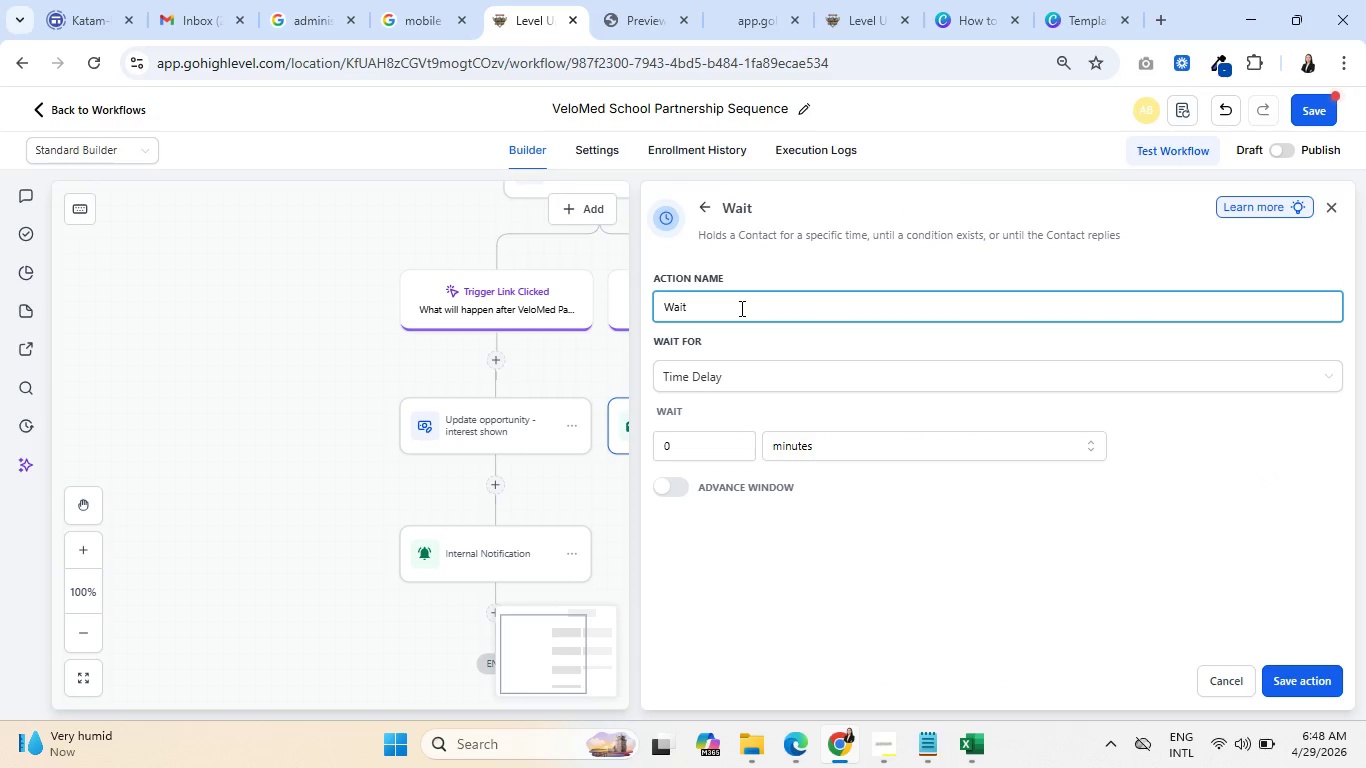 
type( - 4 days)
 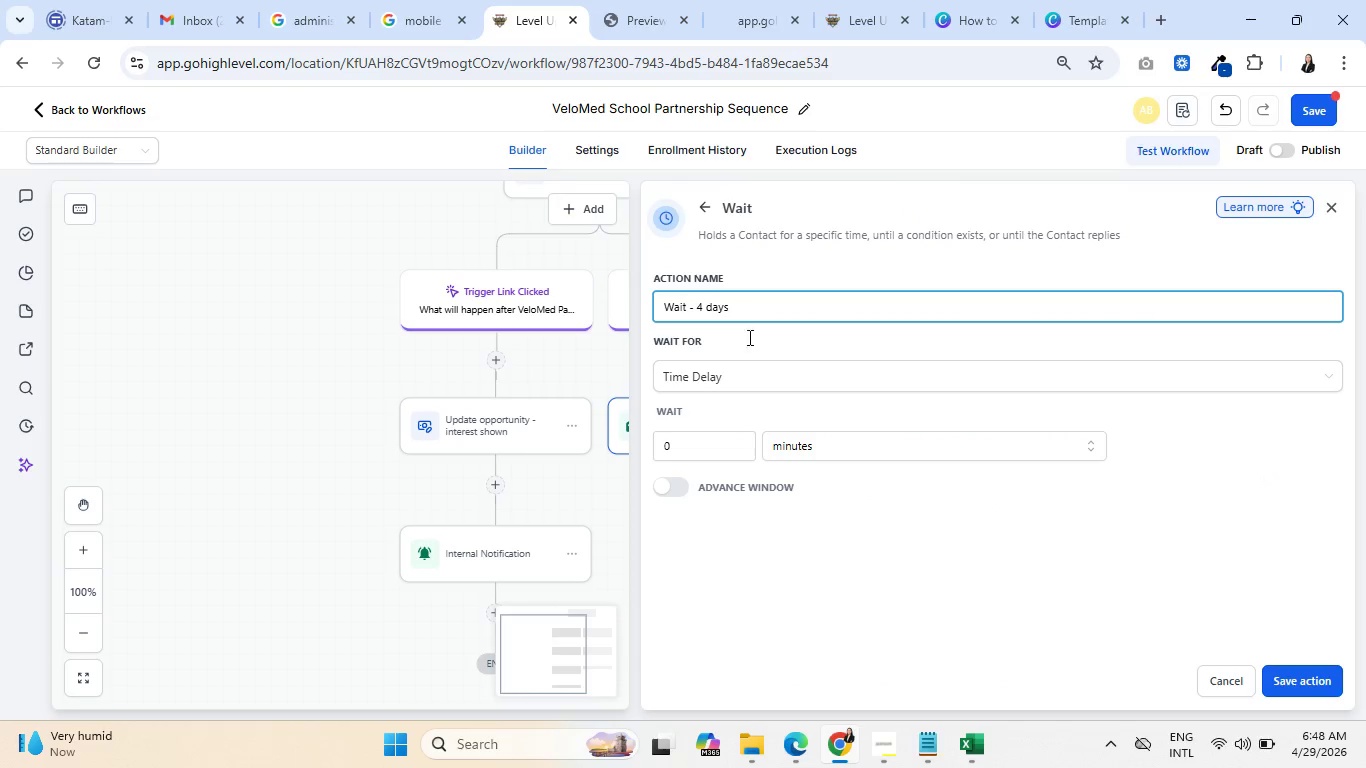 
left_click([838, 438])
 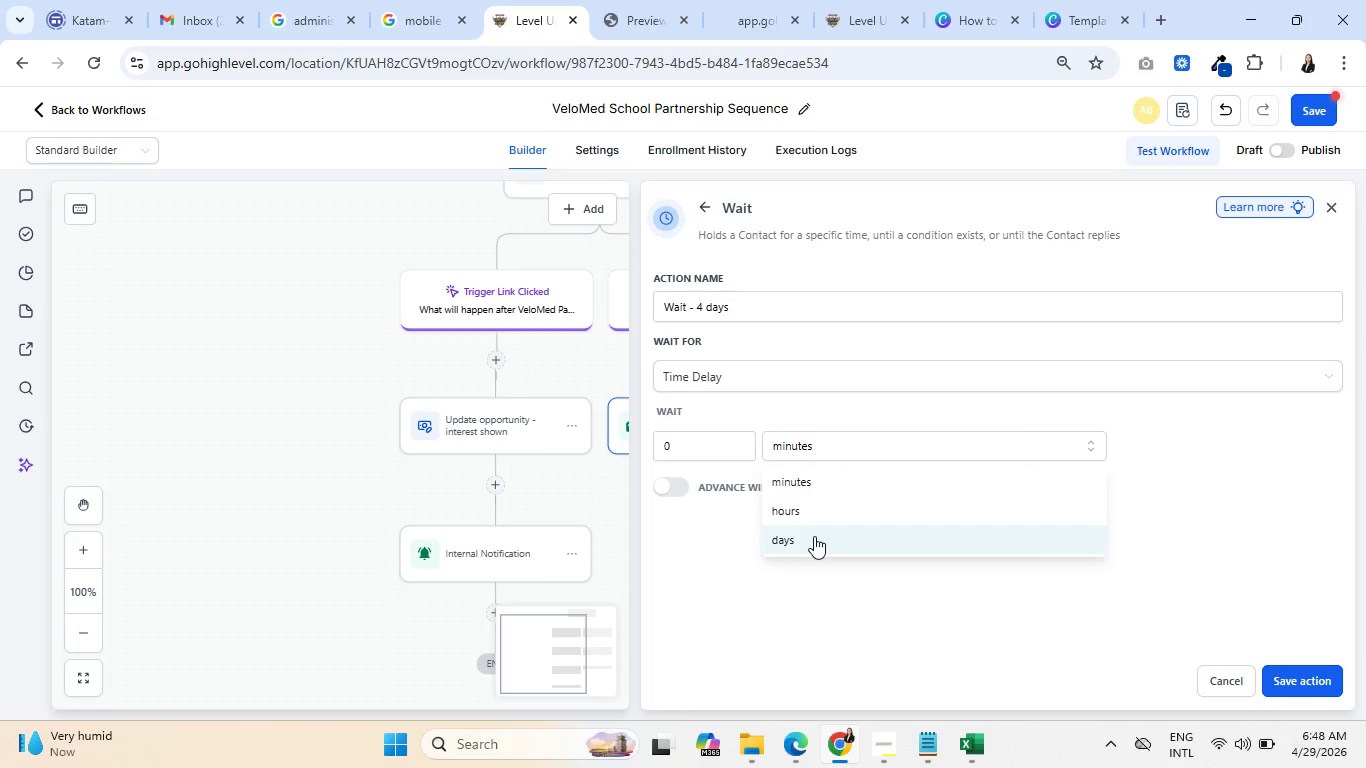 
double_click([677, 439])
 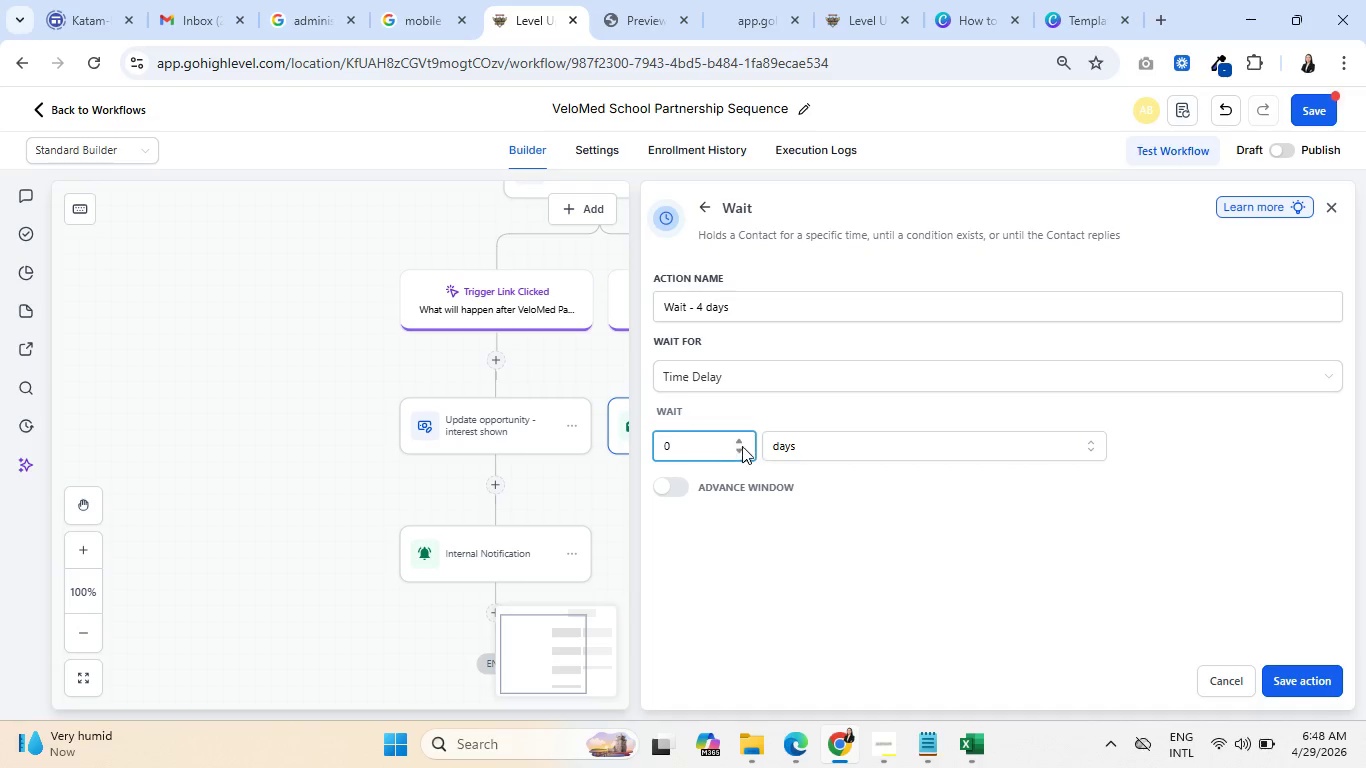 
double_click([740, 439])
 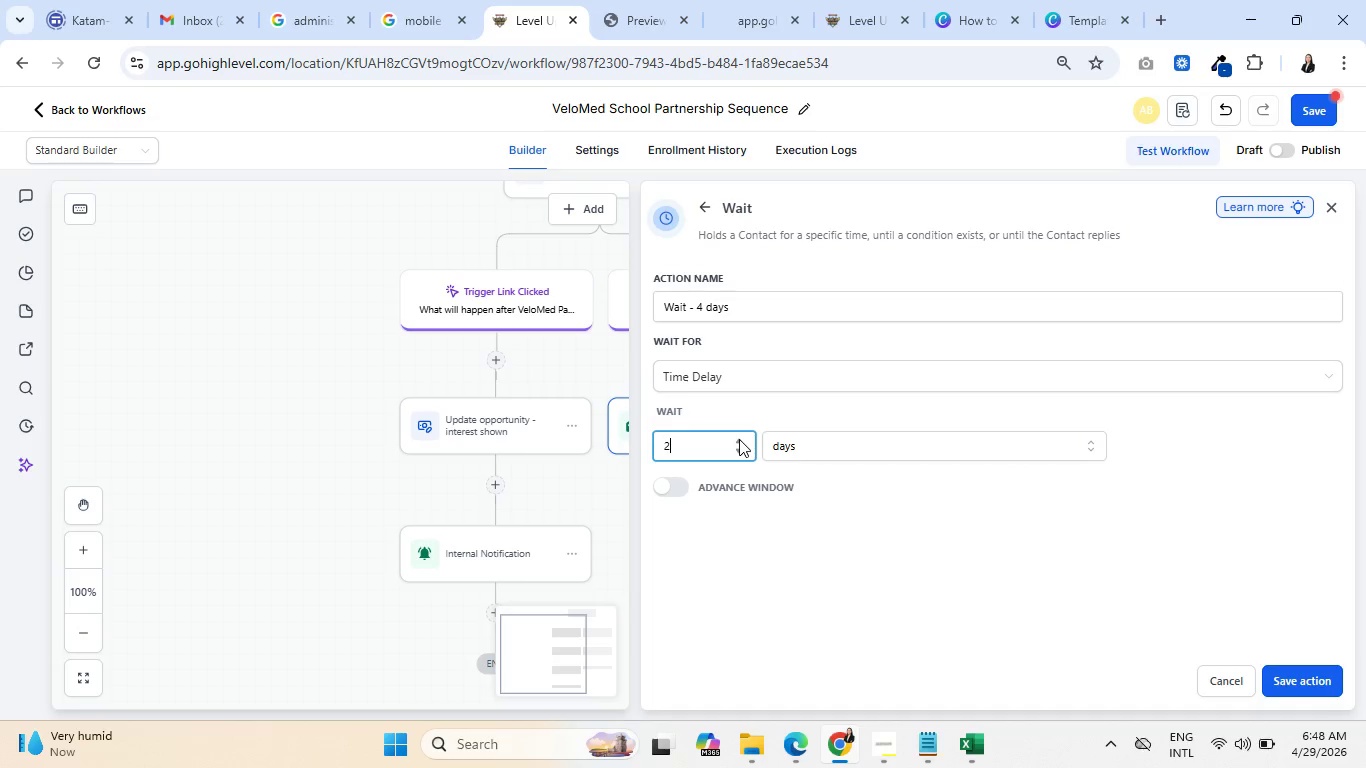 
triple_click([738, 439])
 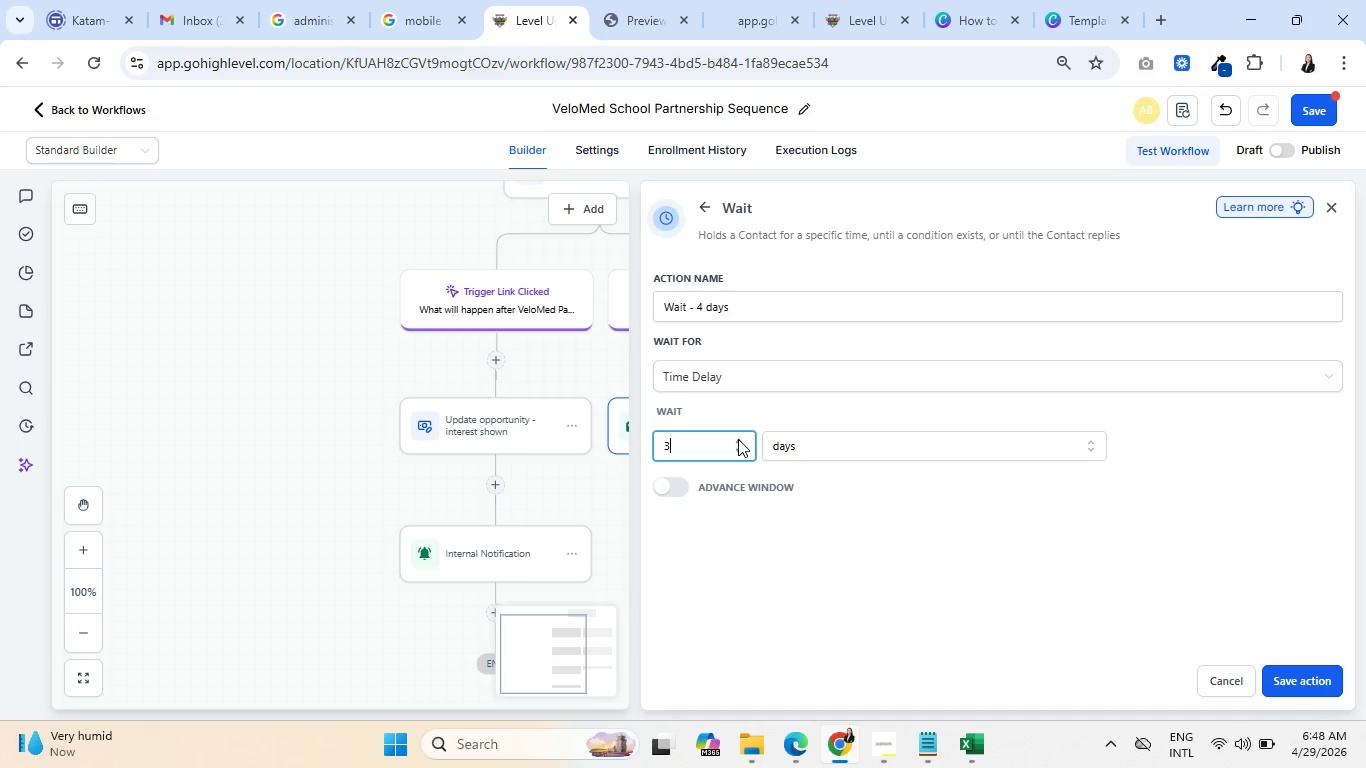 
triple_click([738, 439])
 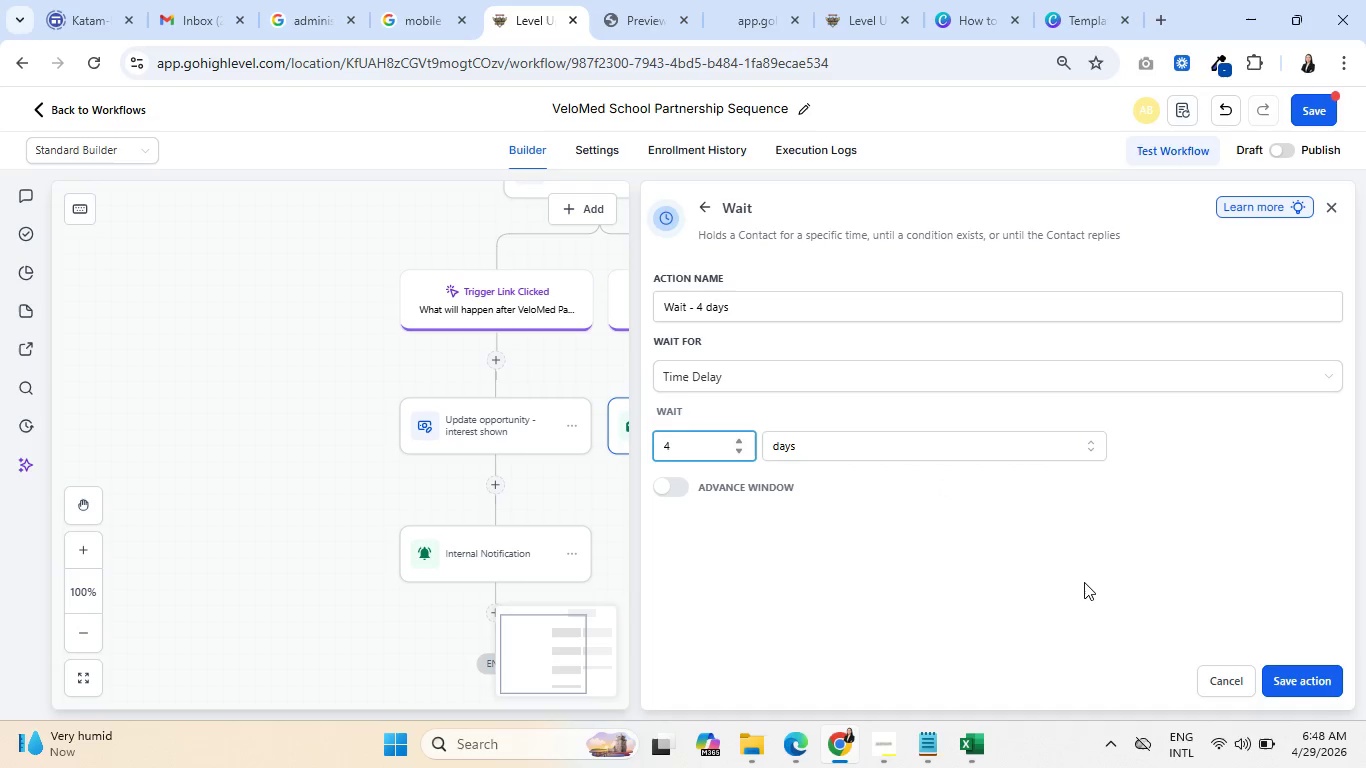 
wait(5.66)
 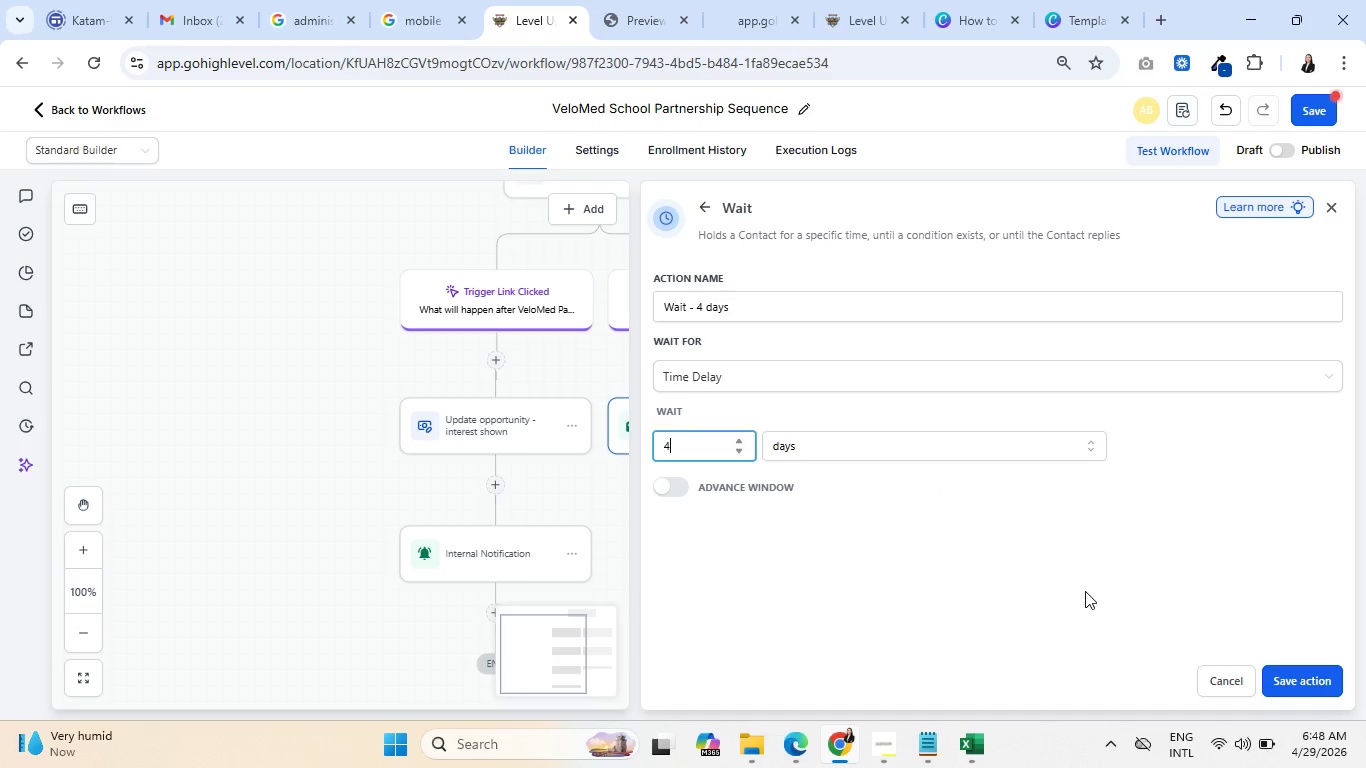 
left_click([1294, 674])
 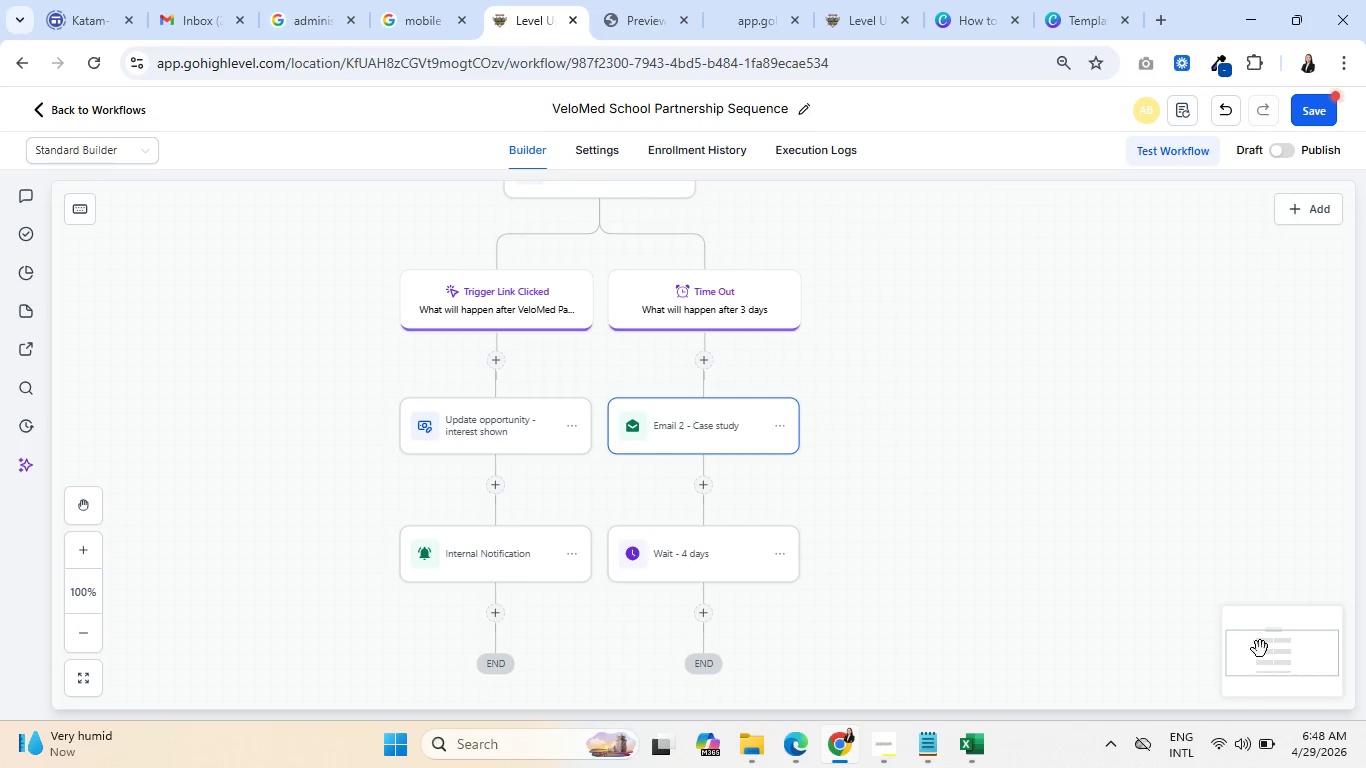 
scroll: coordinate [919, 534], scroll_direction: down, amount: 3.0
 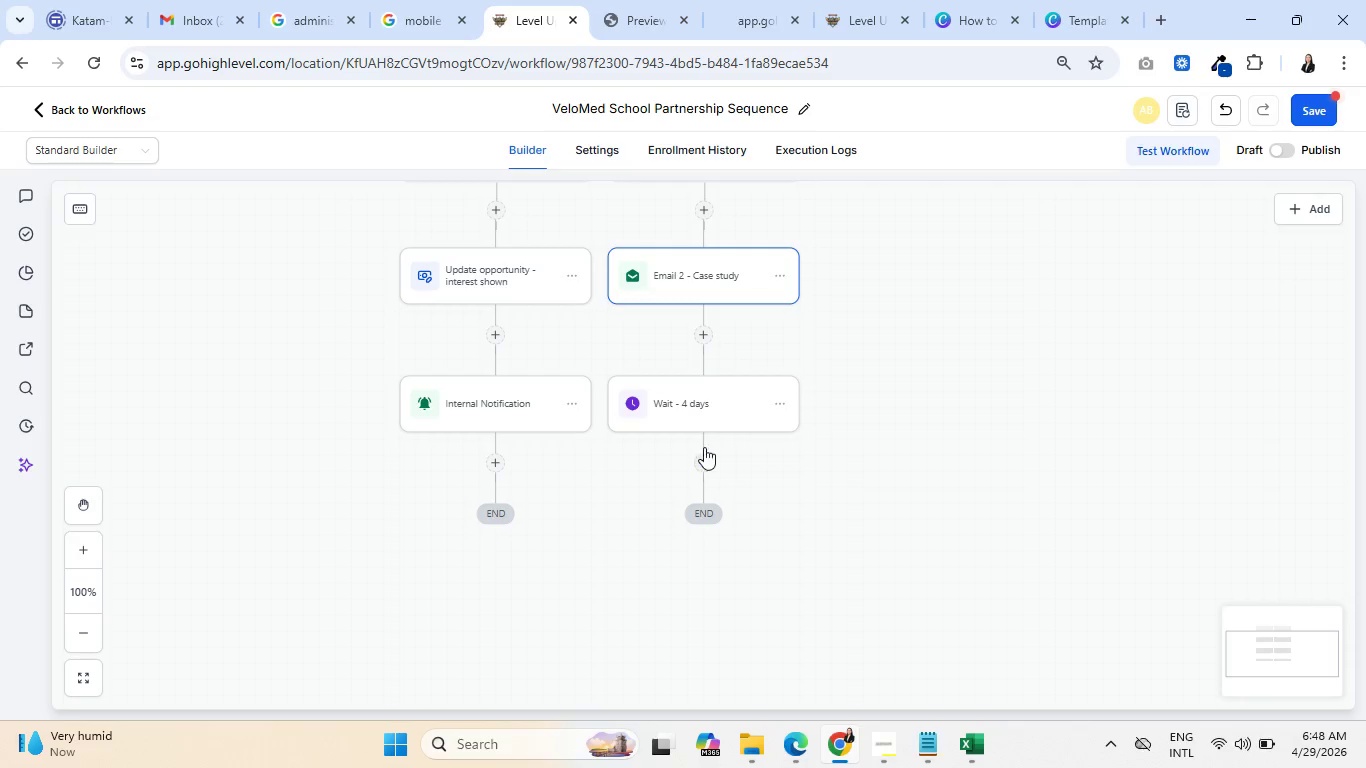 
mouse_move([697, 443])
 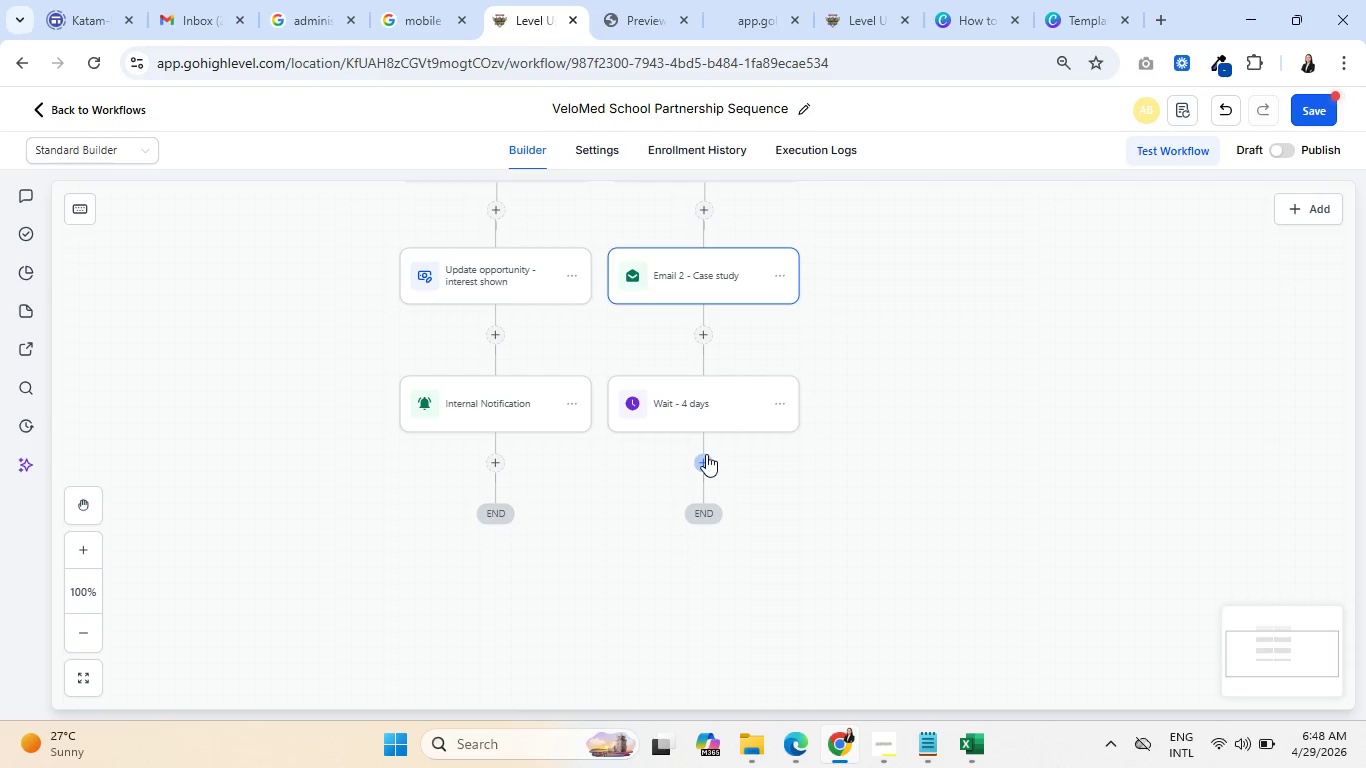 
left_click([685, 402])
 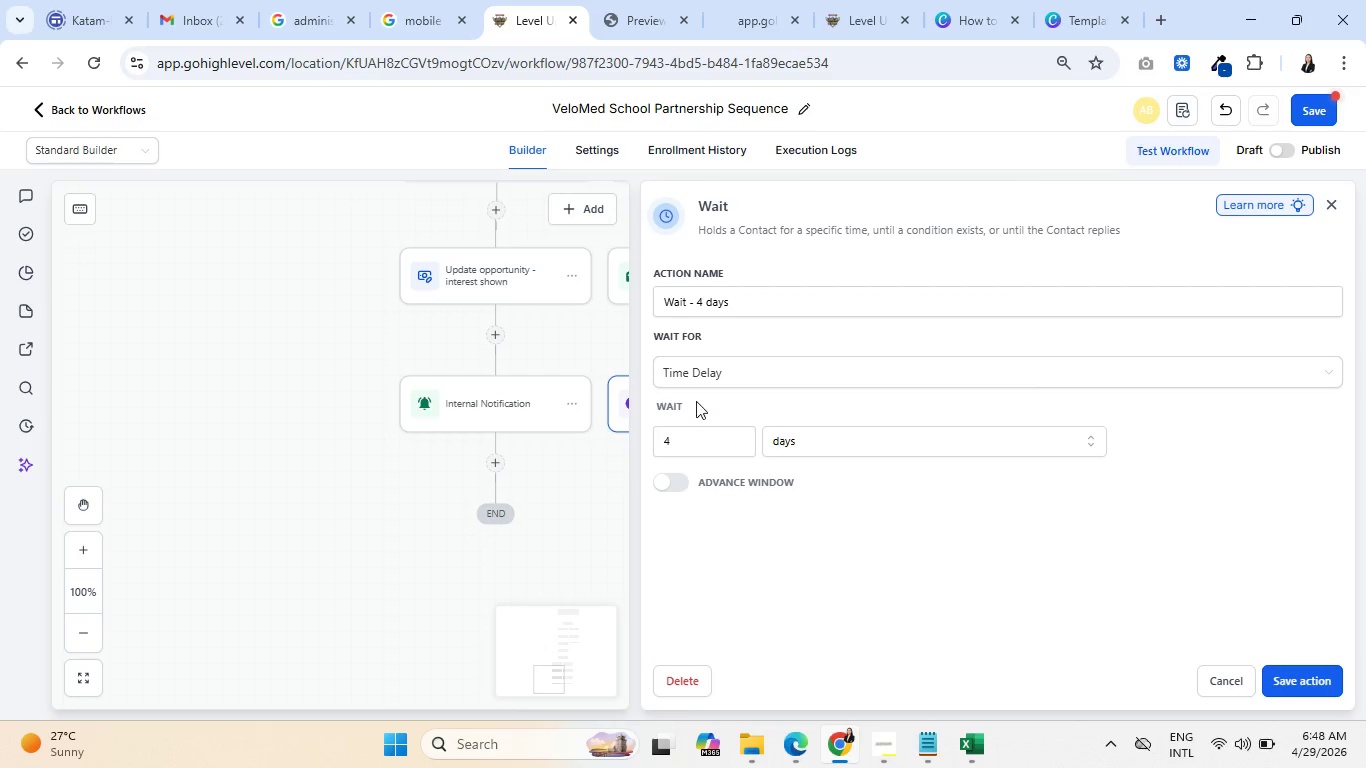 
left_click([783, 365])
 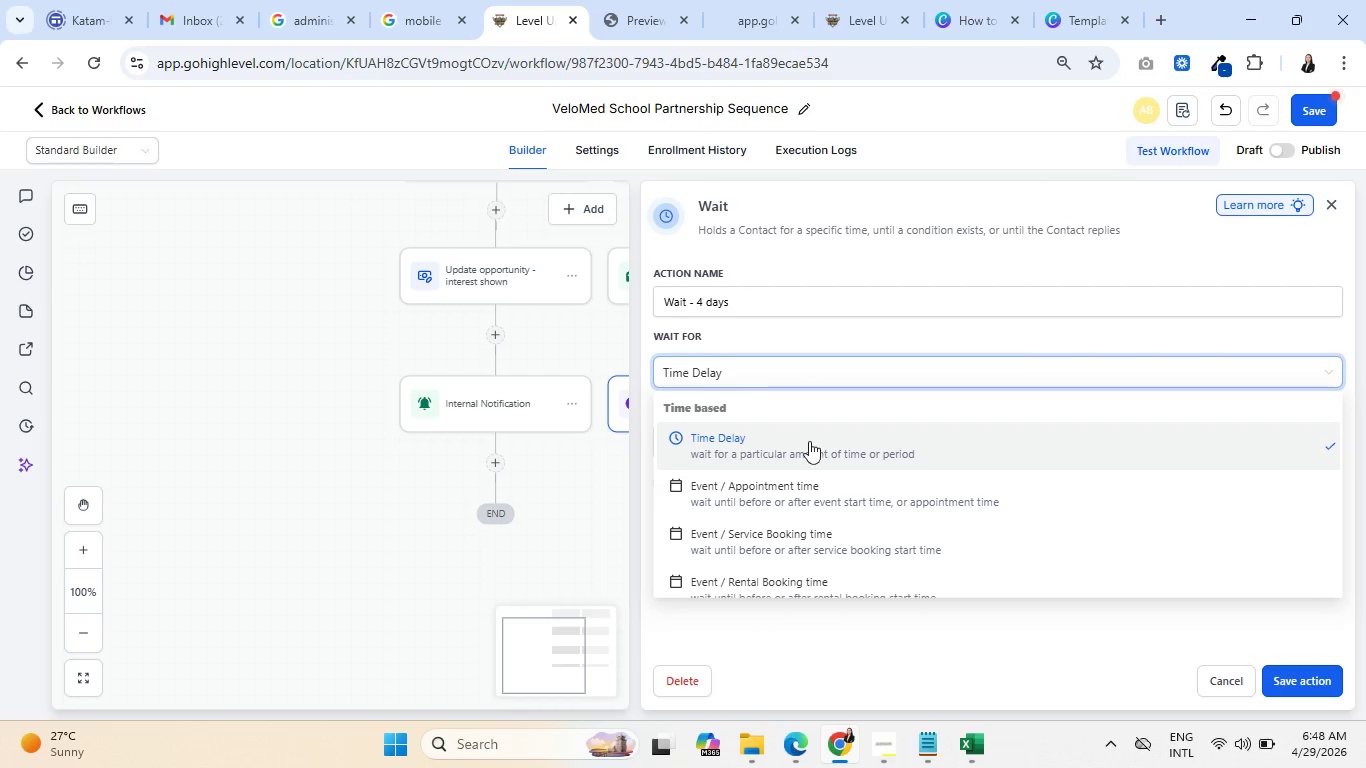 
scroll: coordinate [844, 481], scroll_direction: down, amount: 3.0
 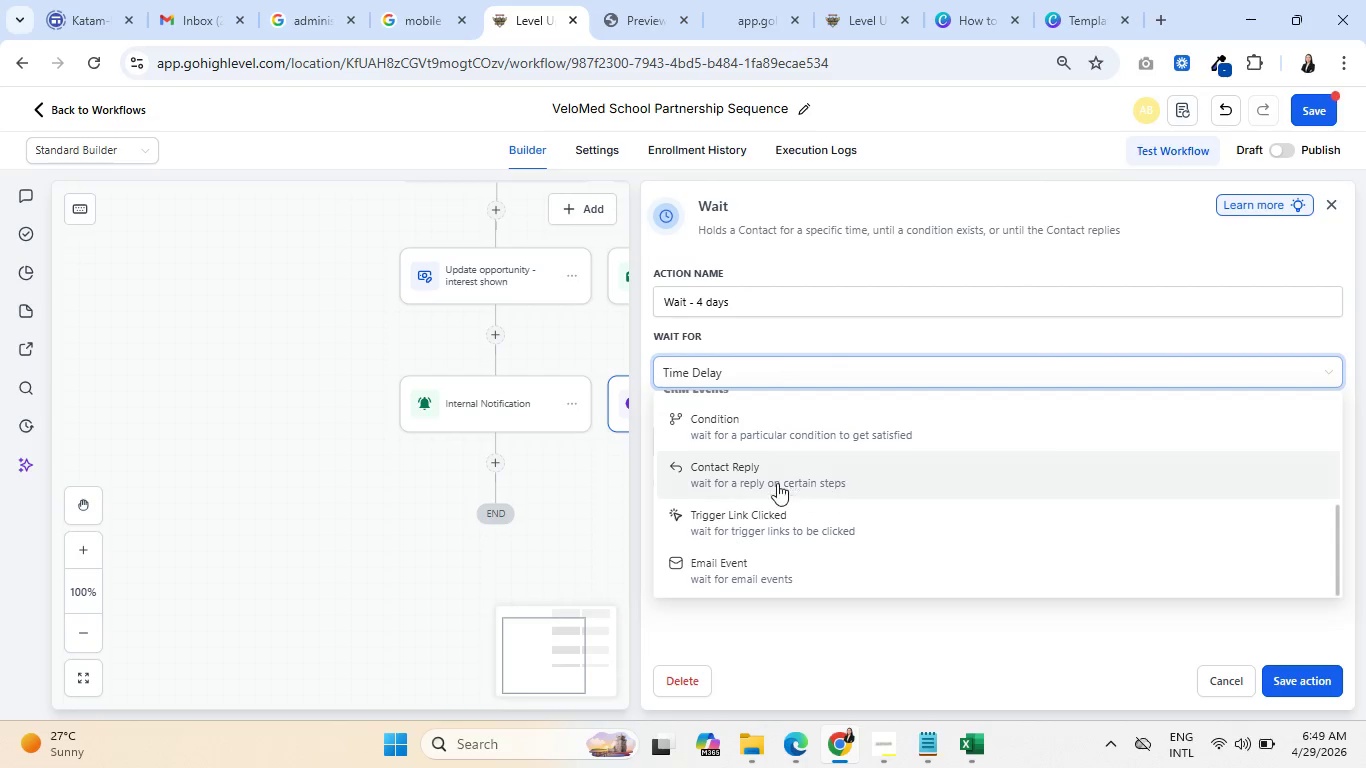 
left_click([767, 478])
 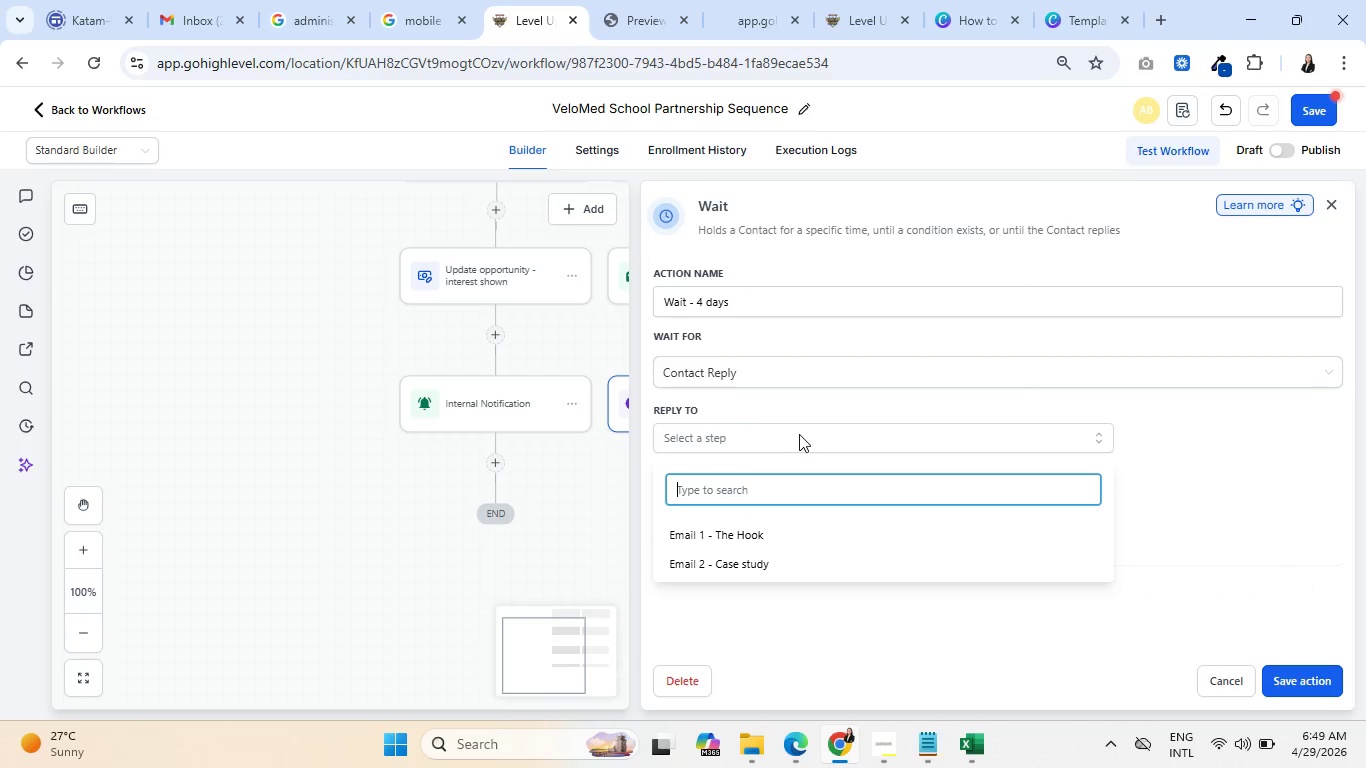 
left_click([729, 573])
 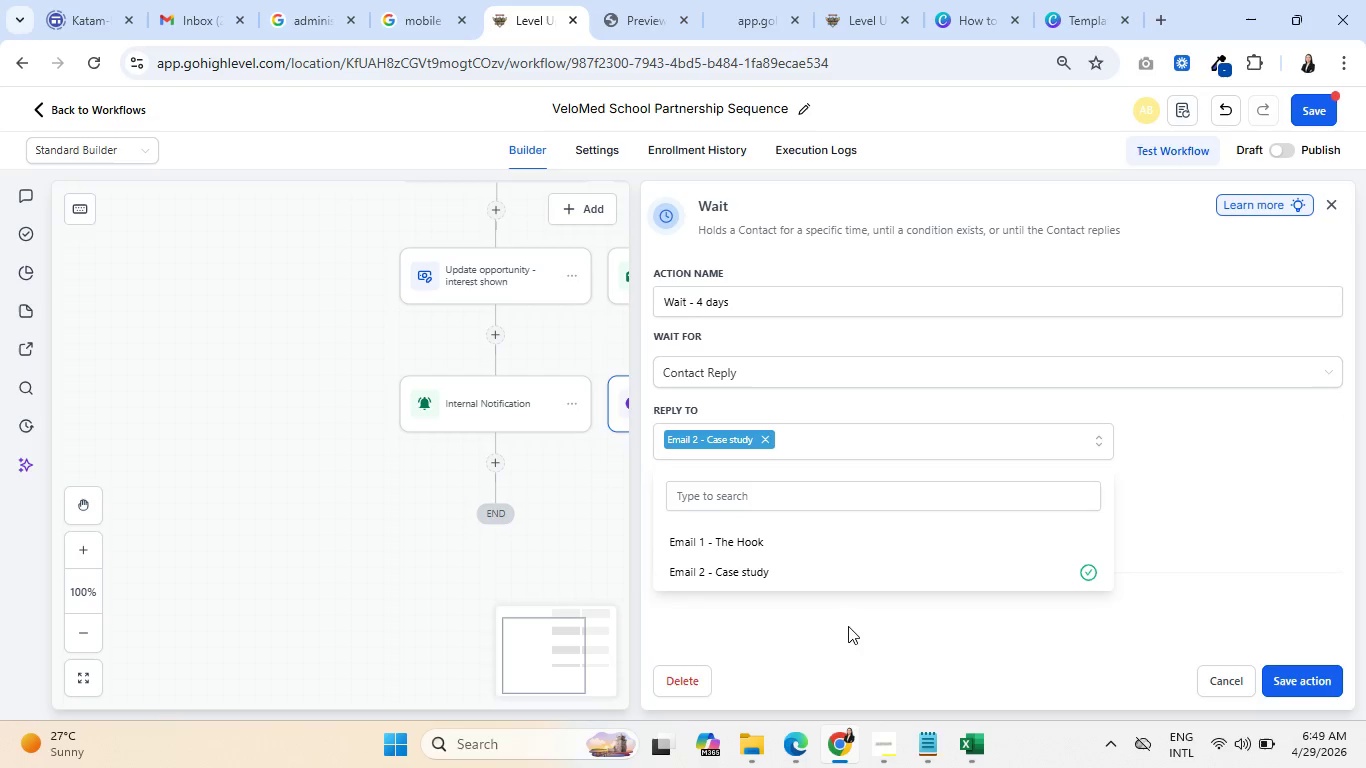 
left_click([848, 626])
 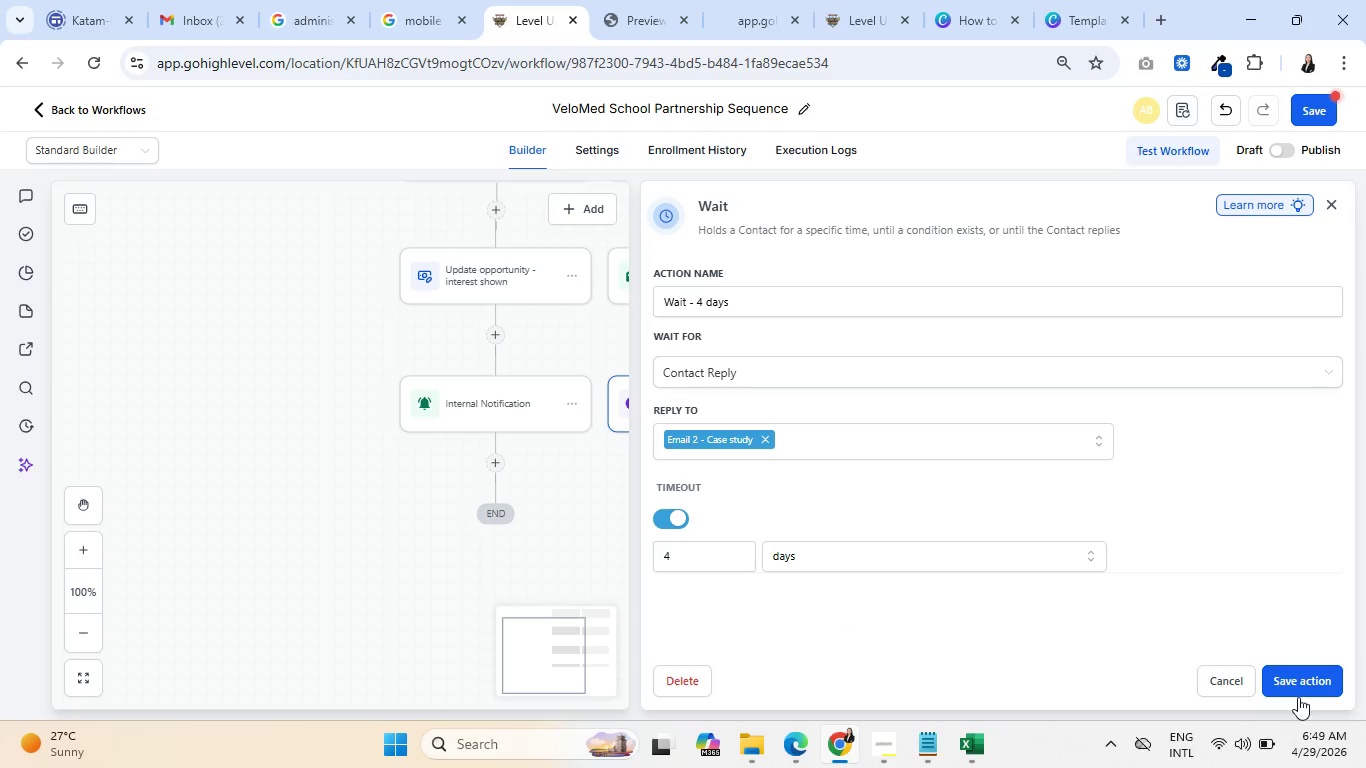 
left_click([1290, 683])
 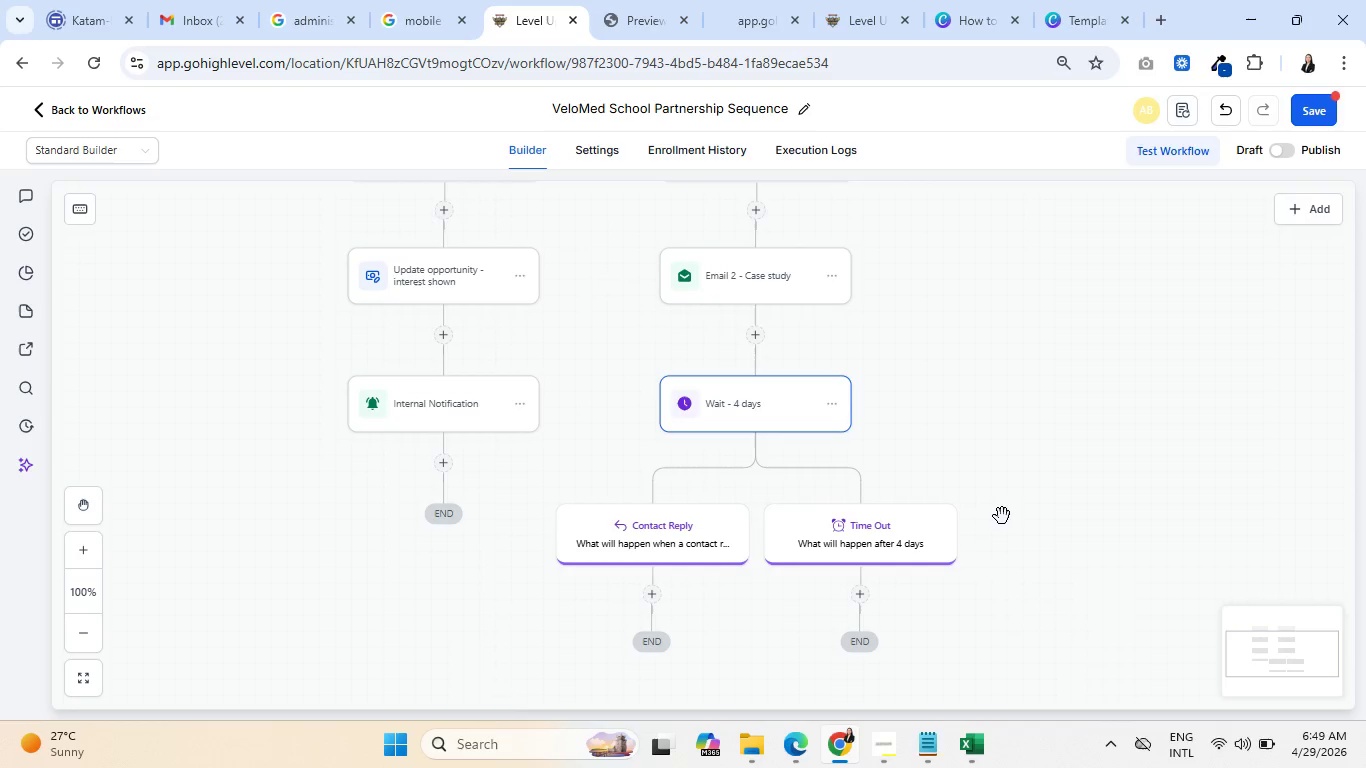 
scroll: coordinate [994, 521], scroll_direction: down, amount: 1.0
 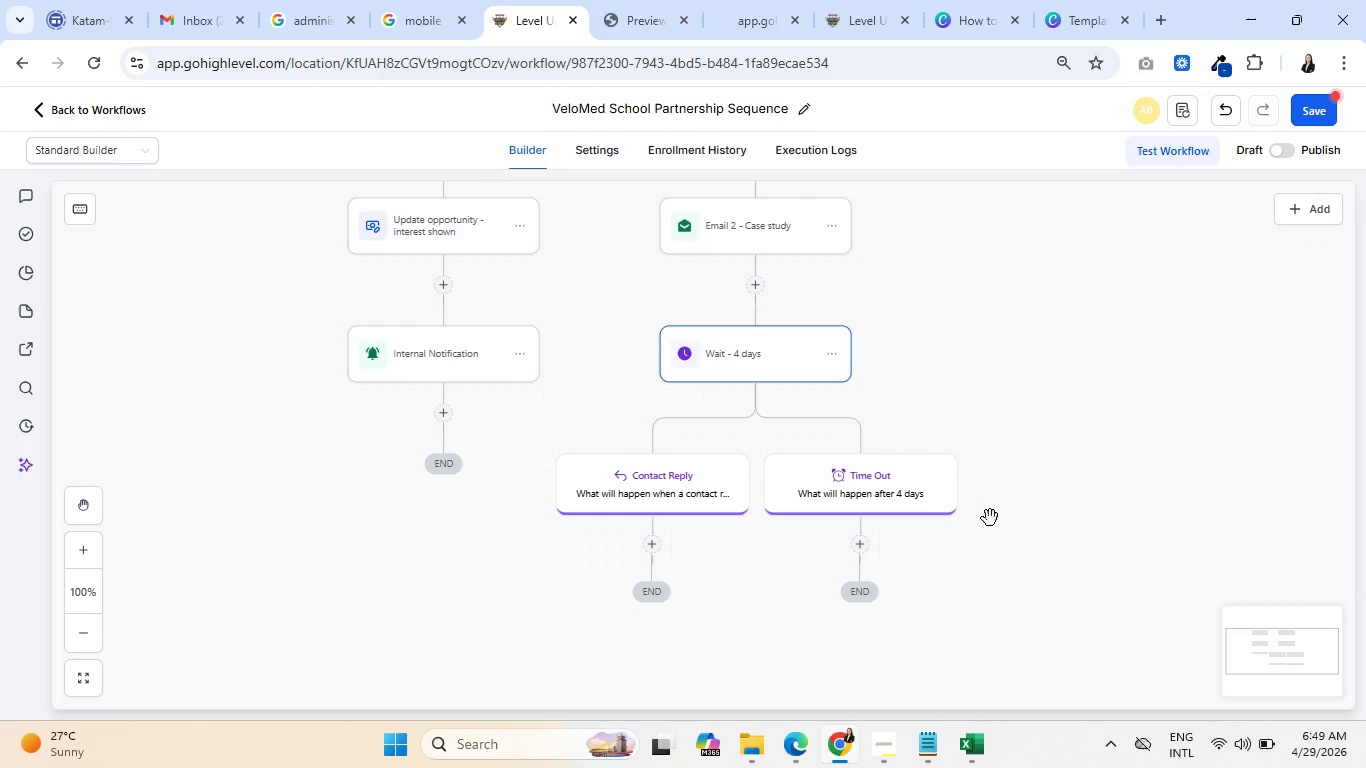 
wait(27.14)
 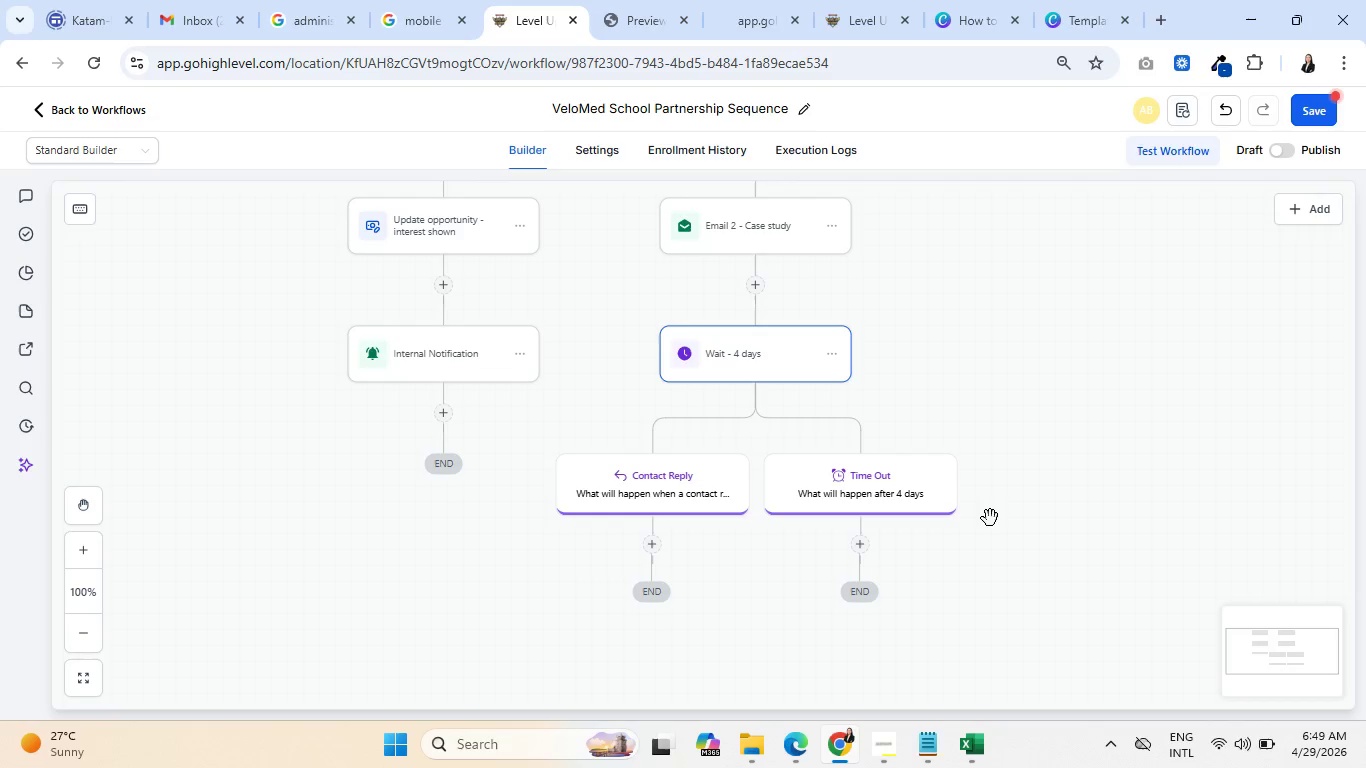 
left_click([632, 486])
 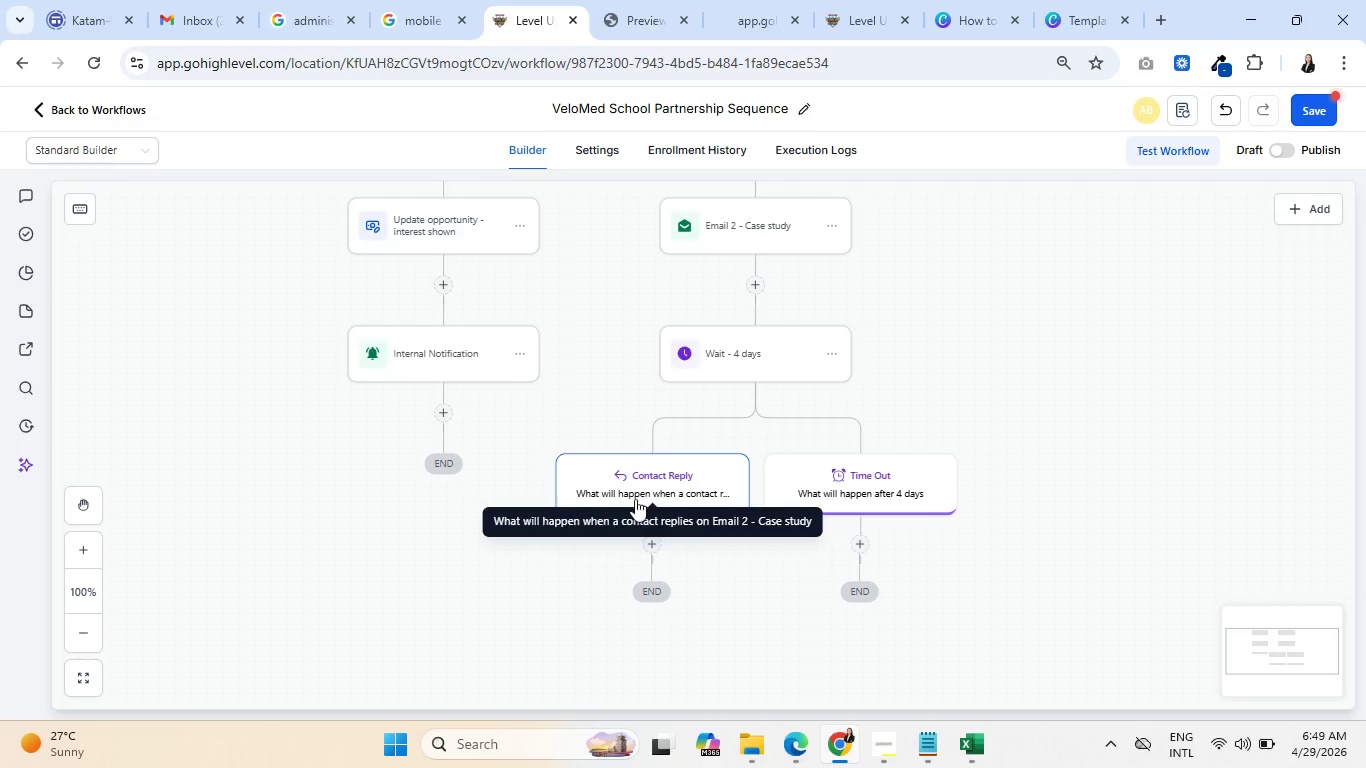 
left_click([648, 488])
 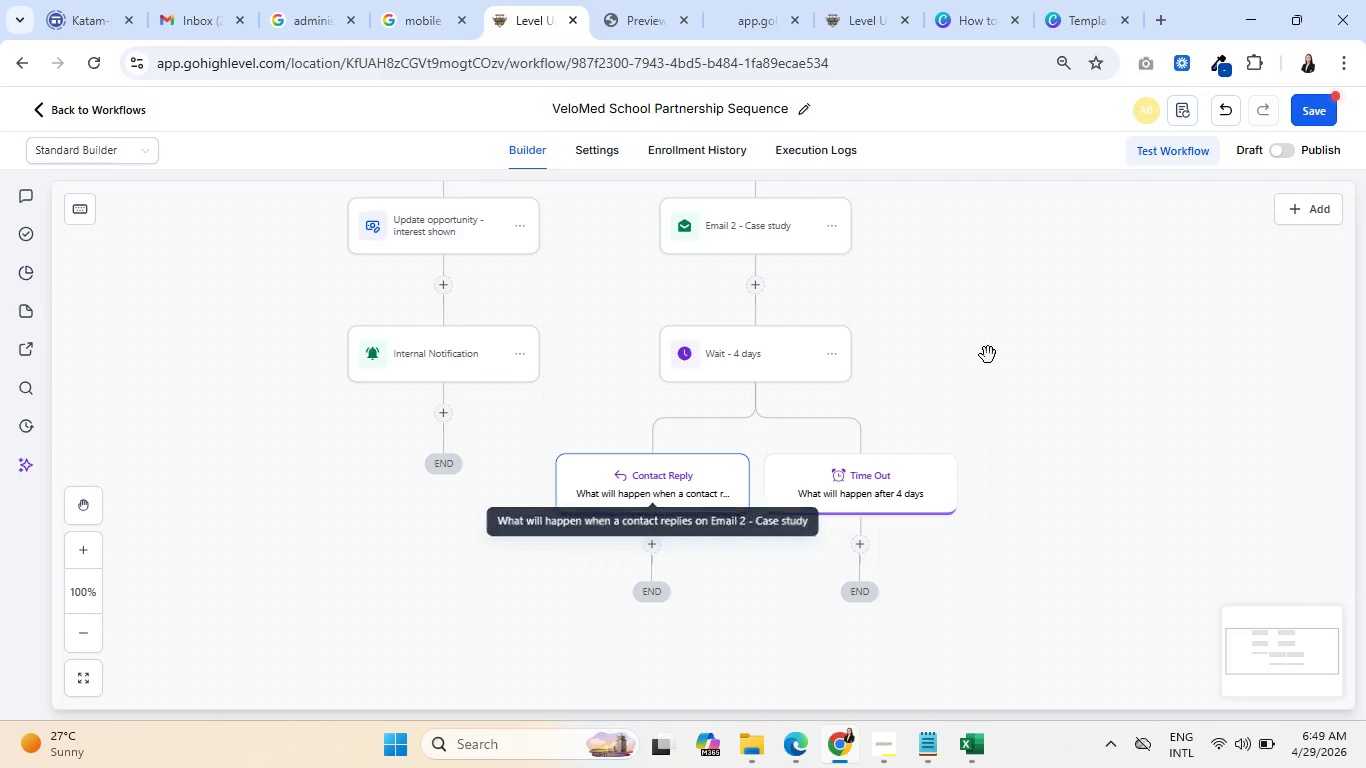 
scroll: coordinate [988, 355], scroll_direction: down, amount: 1.0
 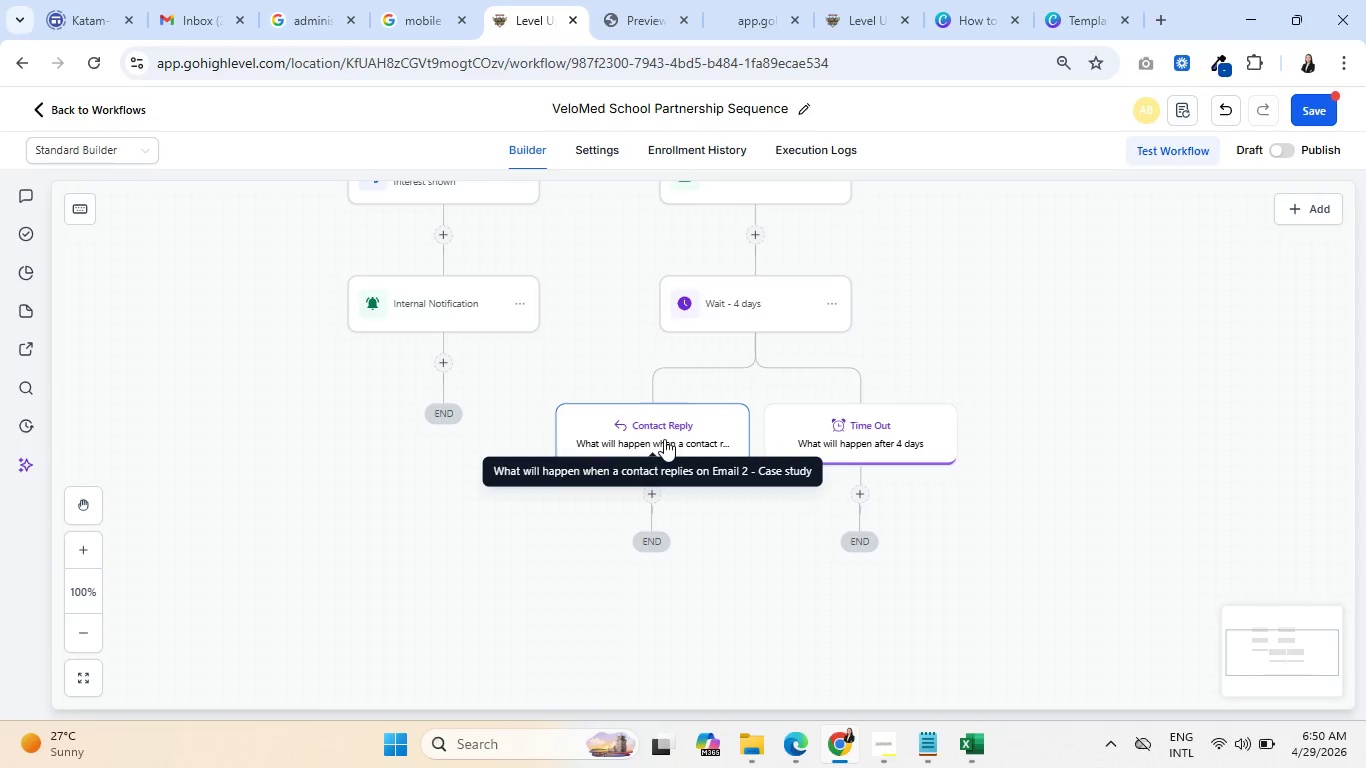 
wait(59.4)
 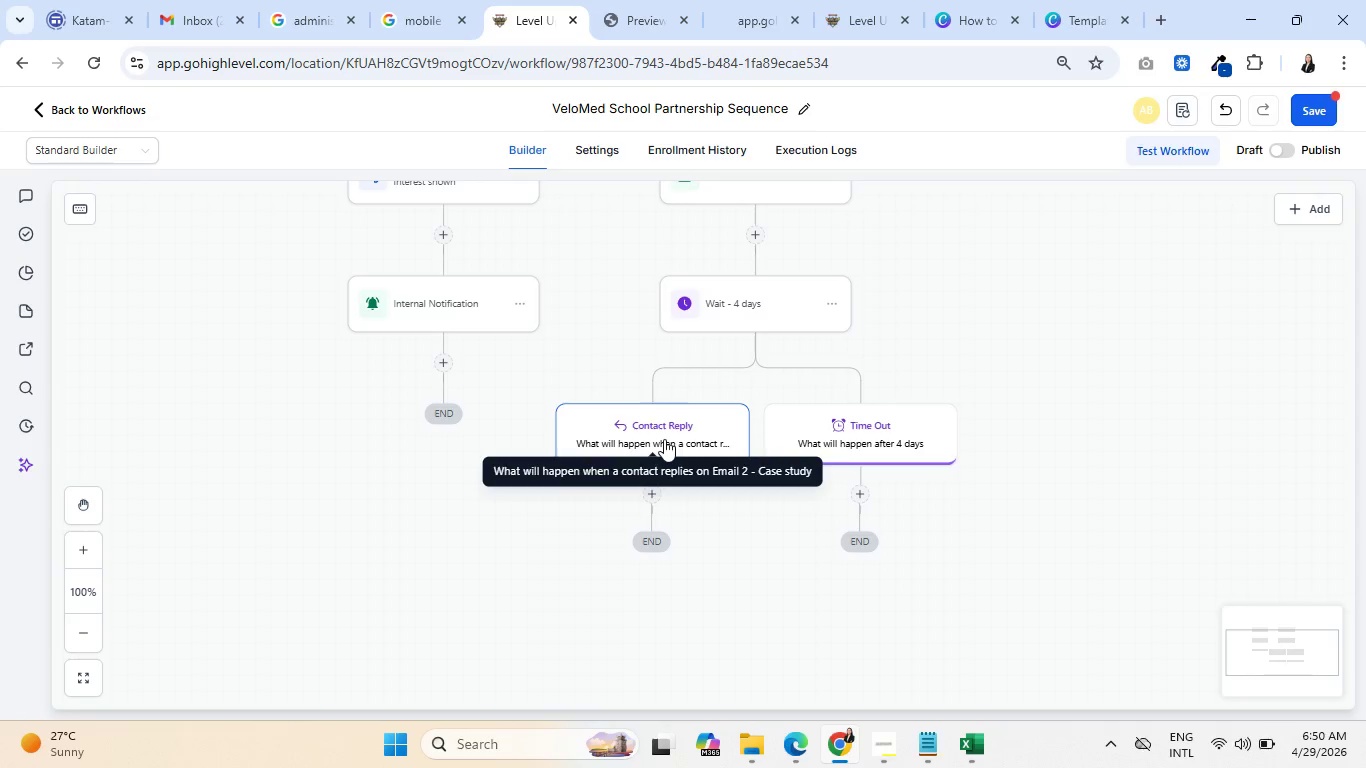 
left_click([641, 2])
 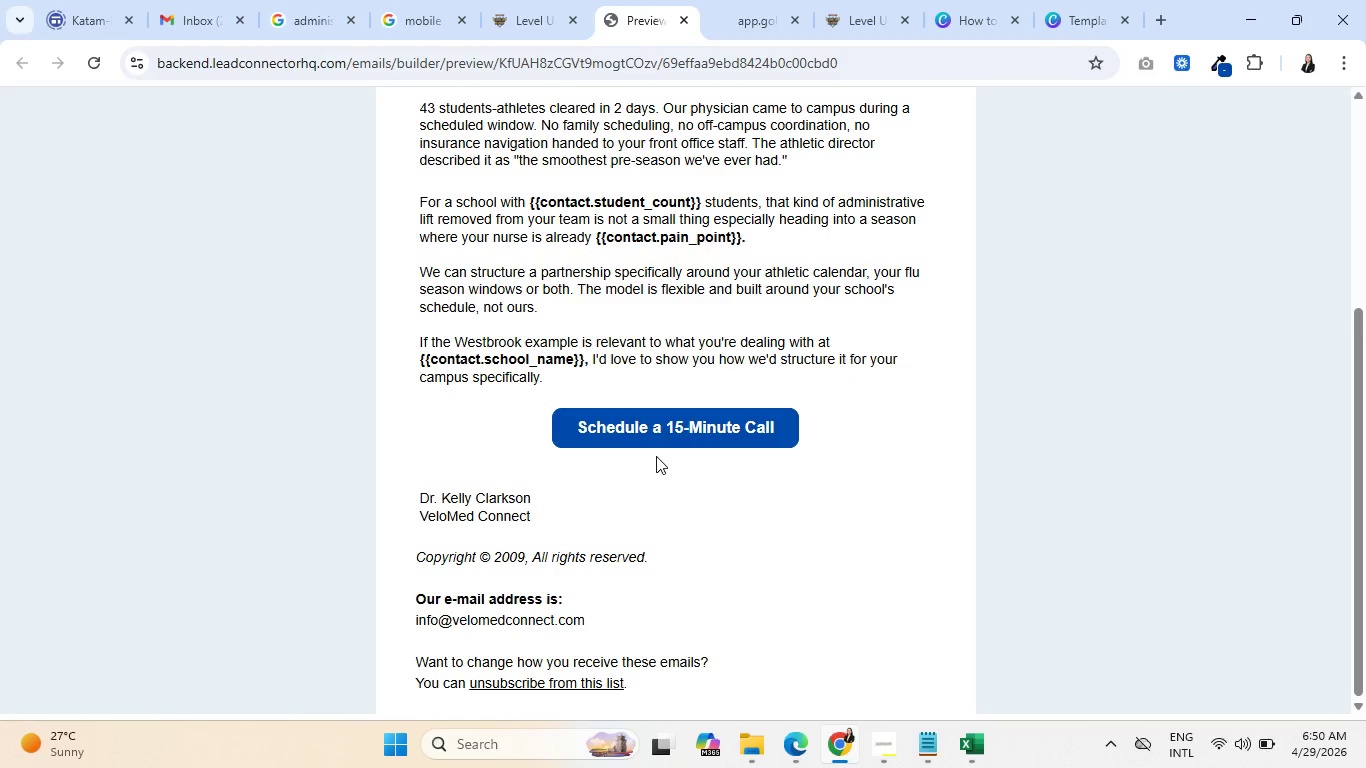 
scroll: coordinate [660, 457], scroll_direction: up, amount: 5.0
 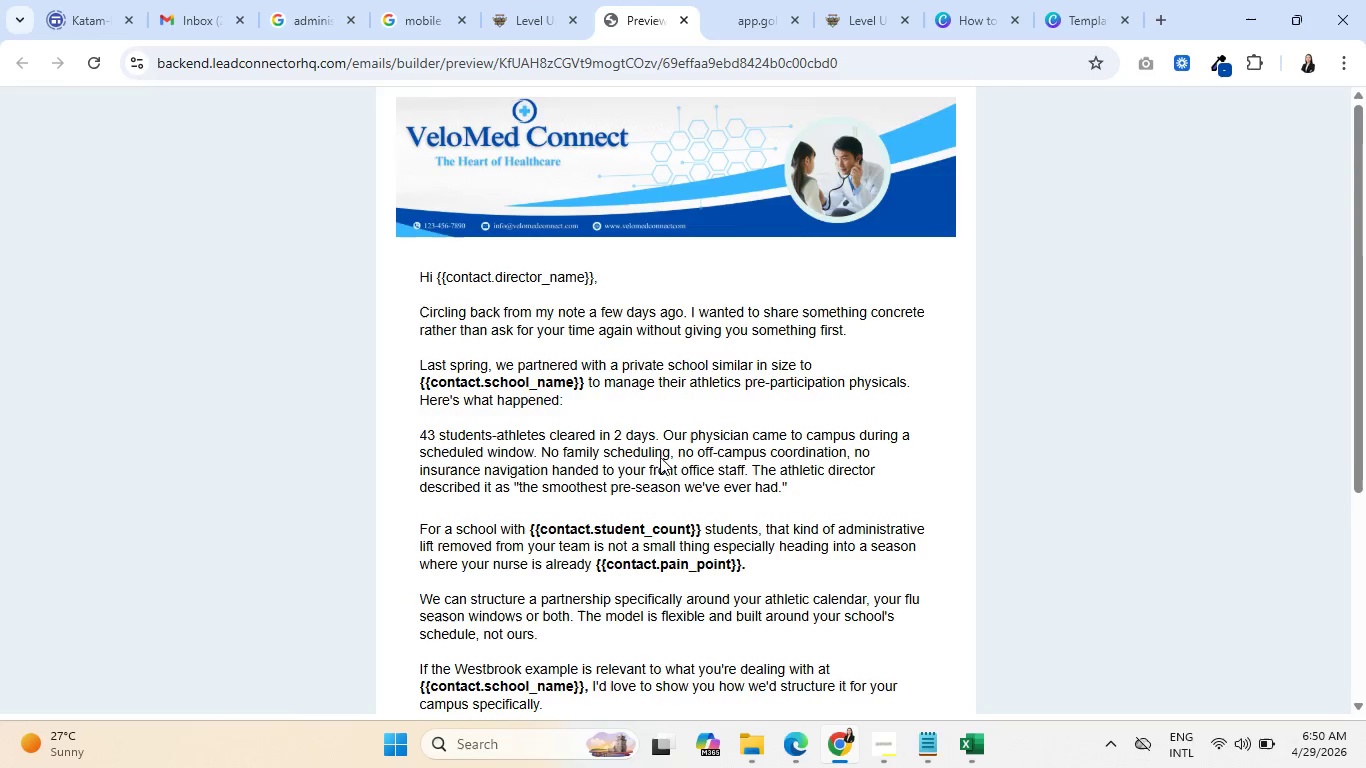 
scroll: coordinate [518, 420], scroll_direction: down, amount: 9.0
 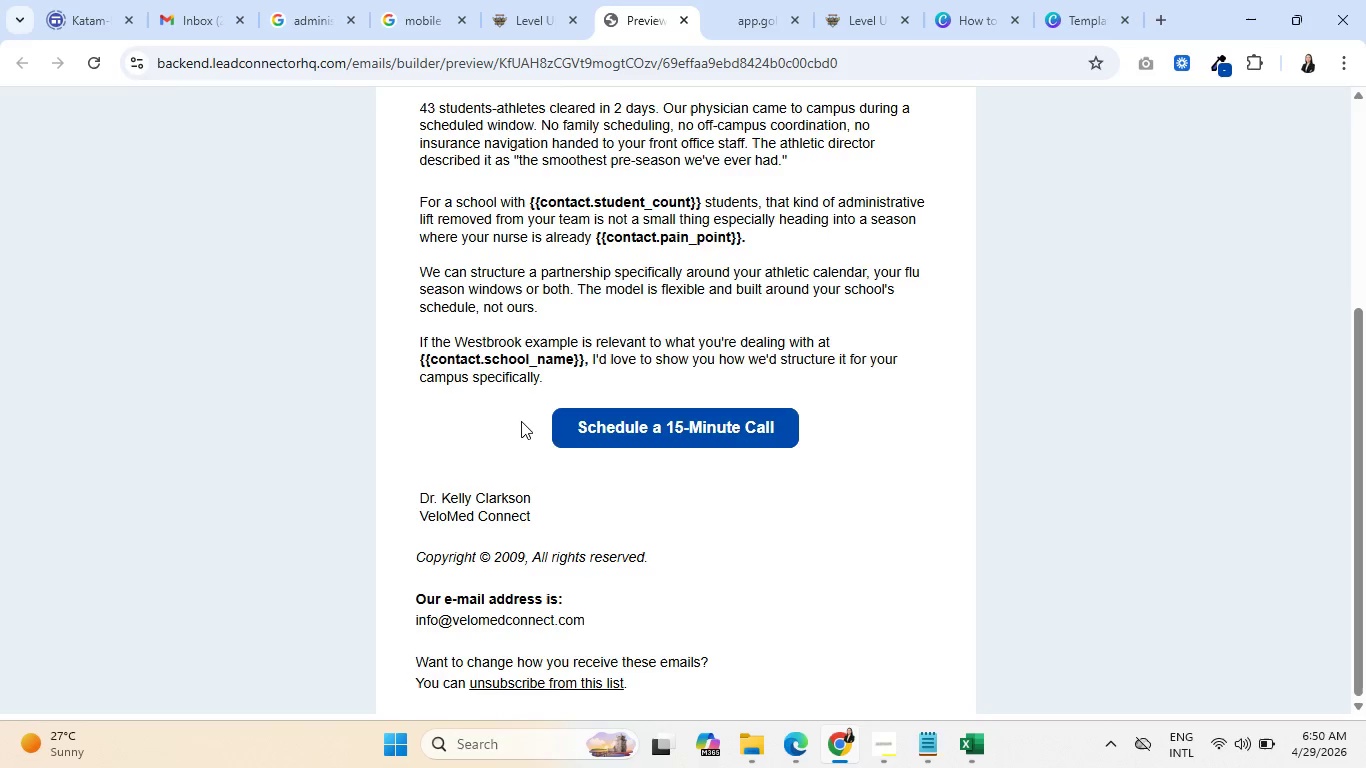 
scroll: coordinate [524, 422], scroll_direction: up, amount: 3.0
 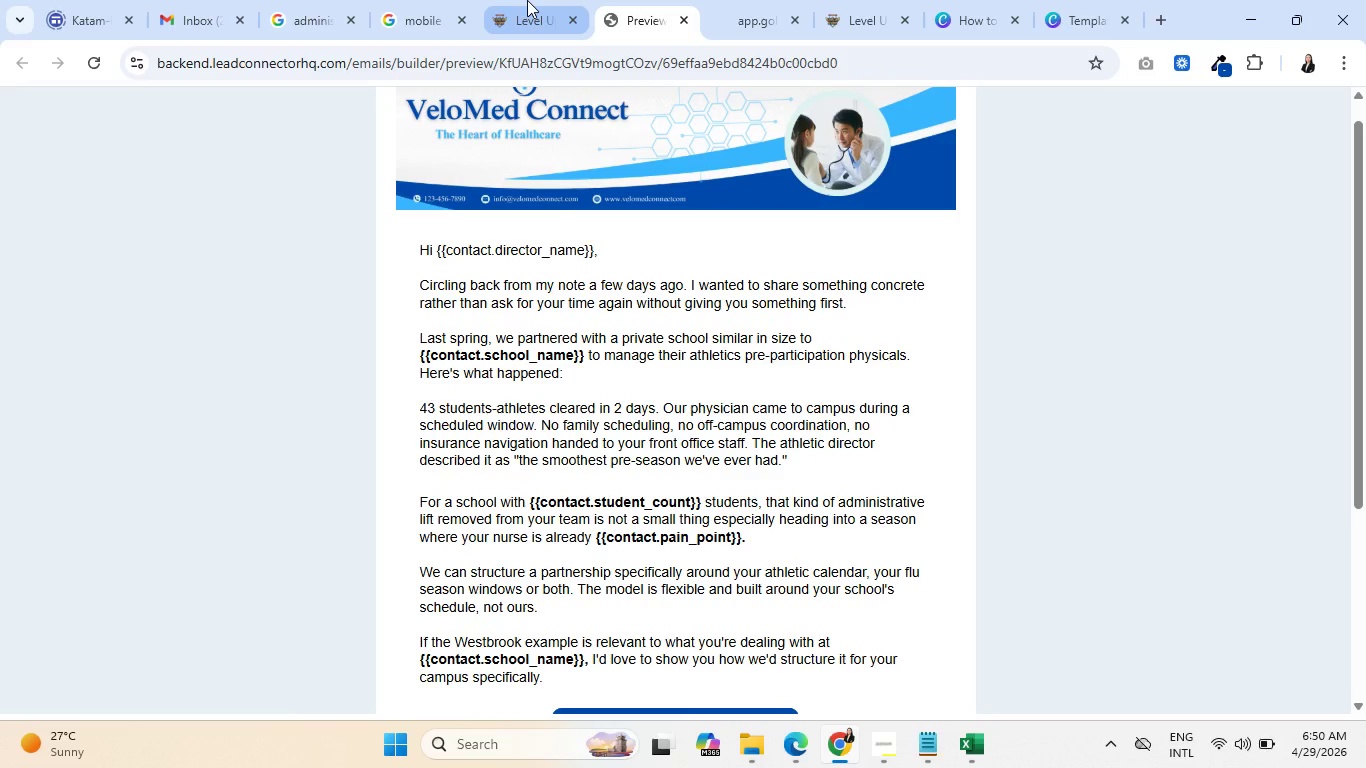 
left_click([527, 0])
 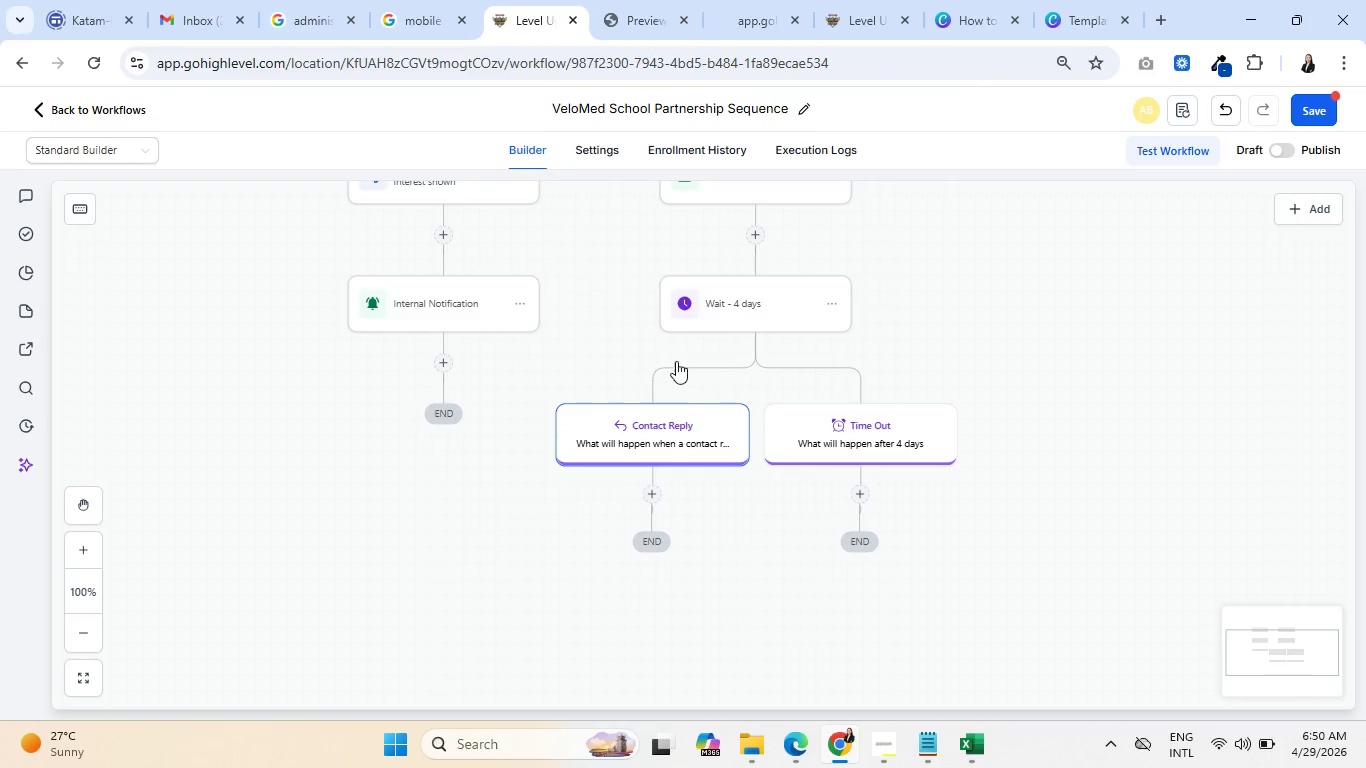 
left_click([732, 309])
 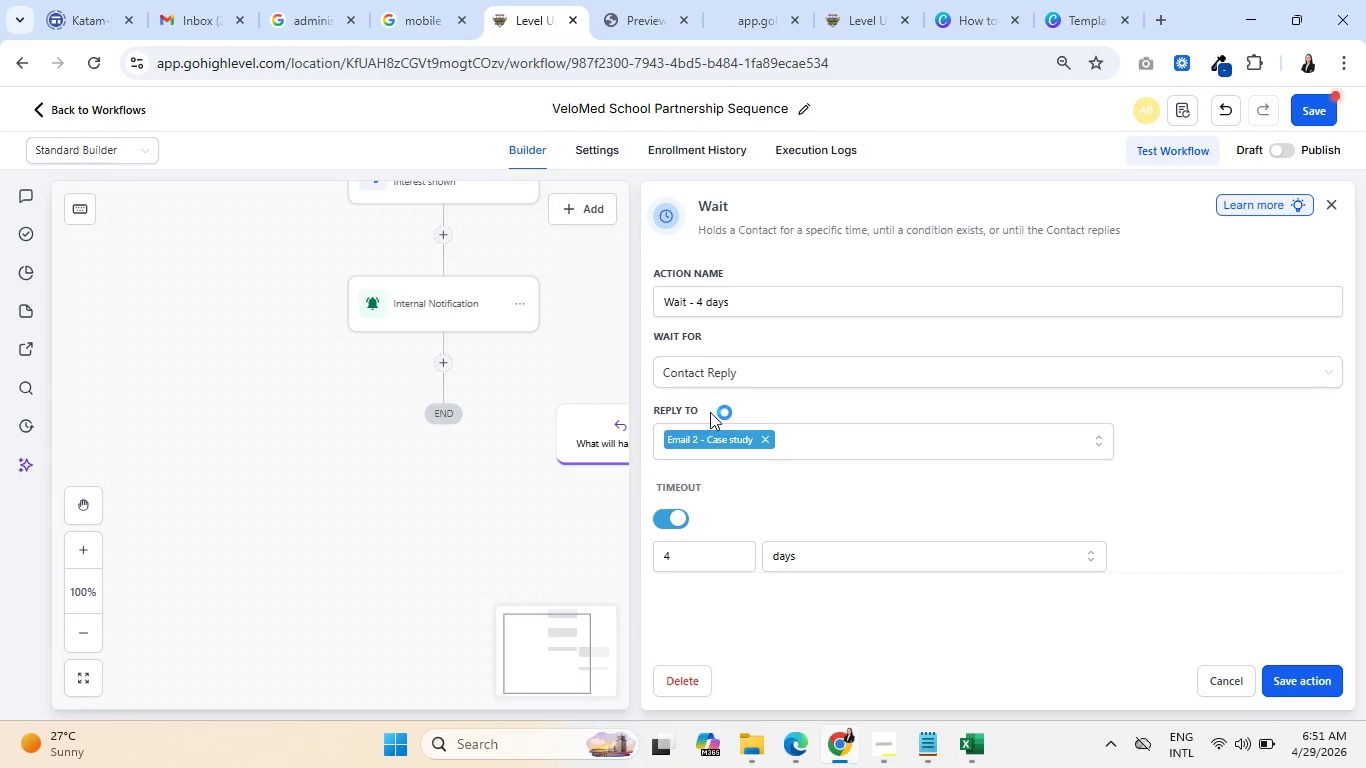 
wait(58.27)
 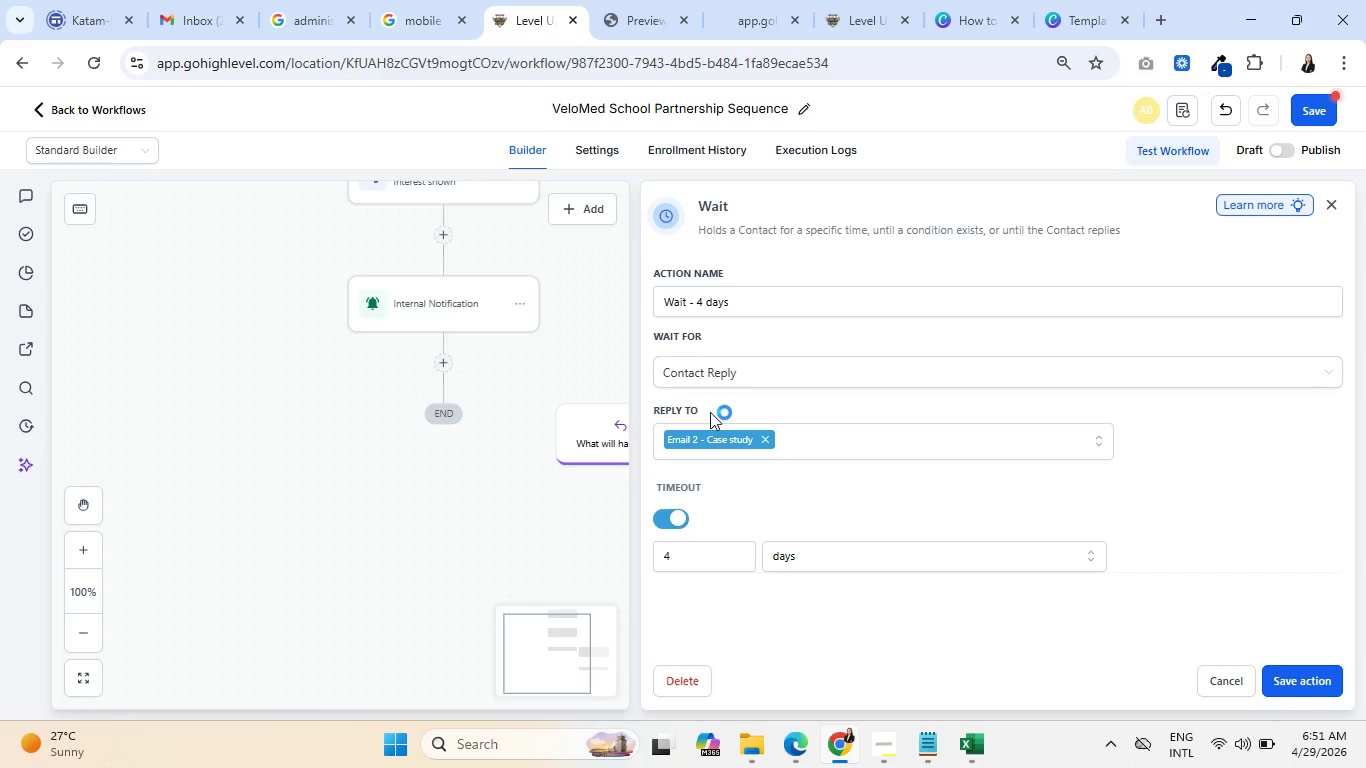 
left_click([874, 359])
 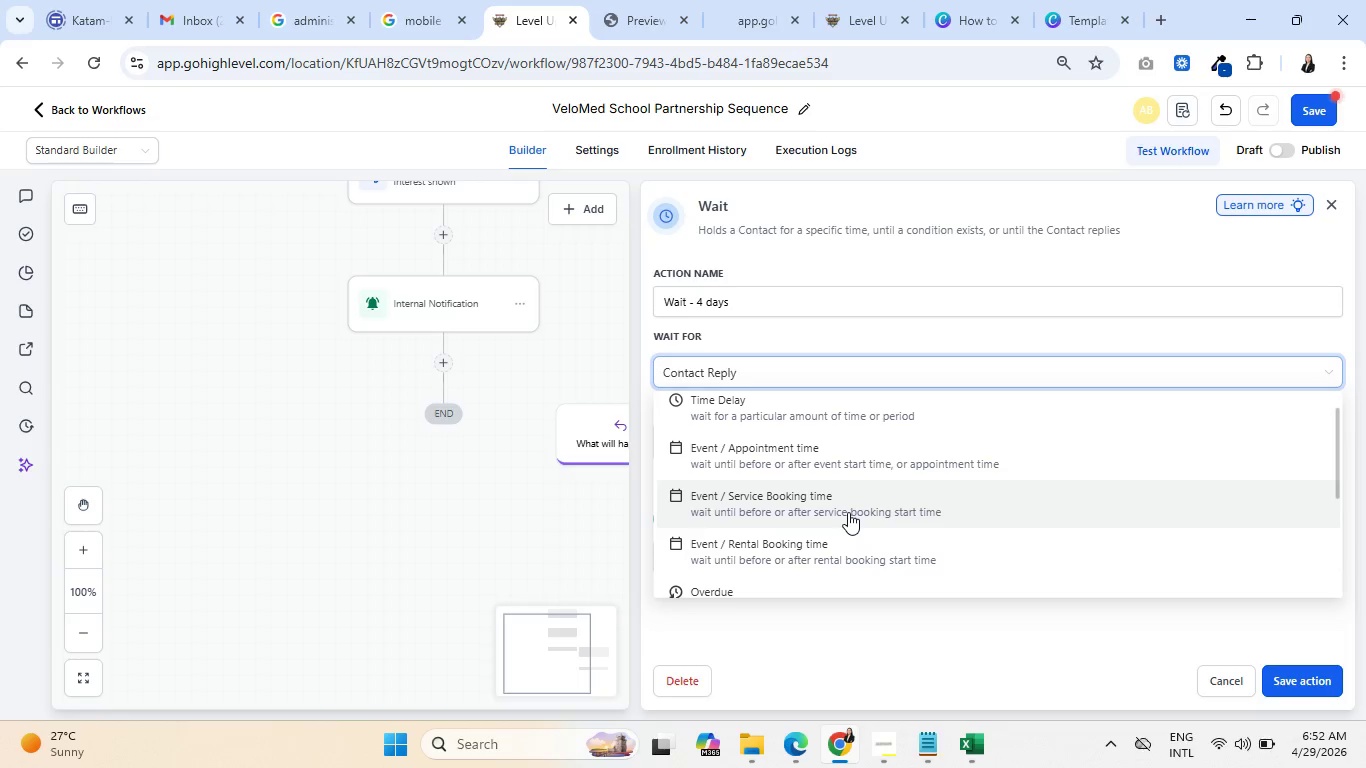 
wait(35.98)
 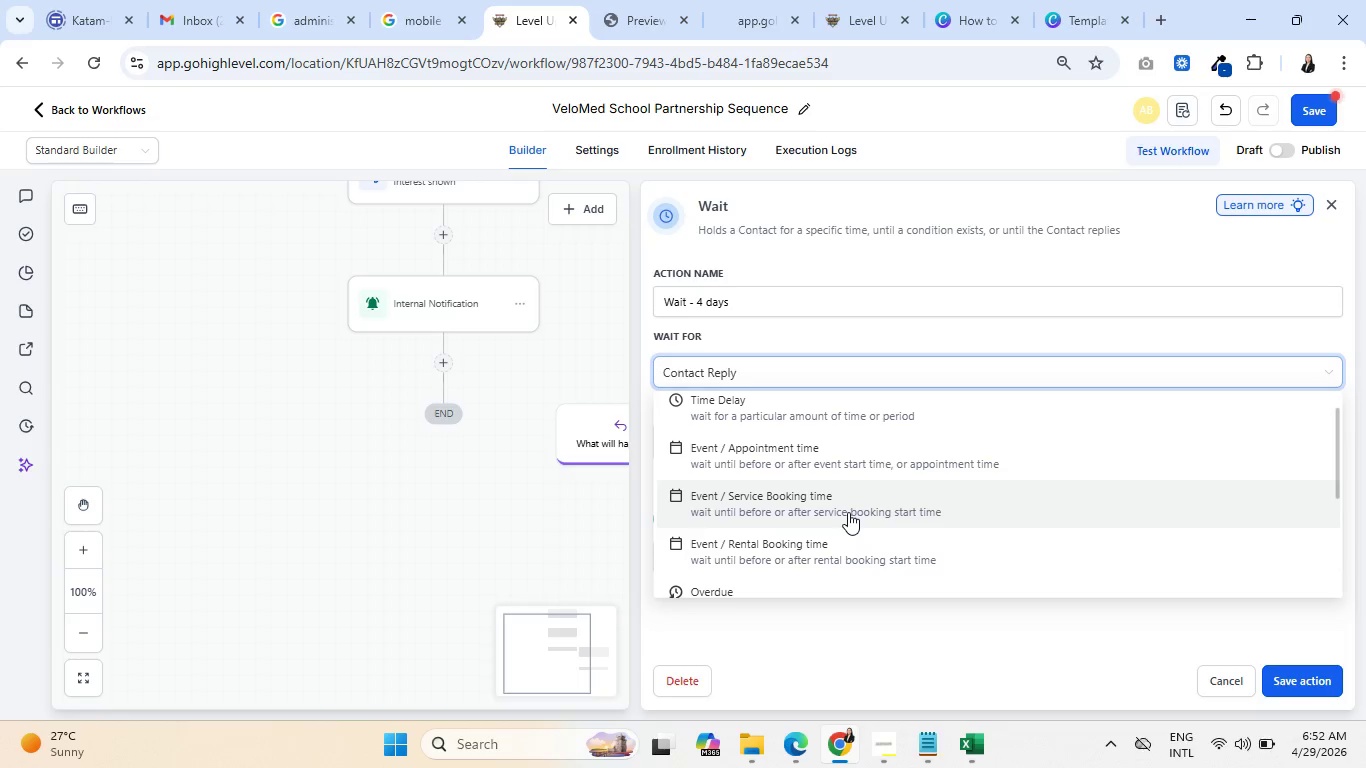 
key(Control+ControlLeft)
 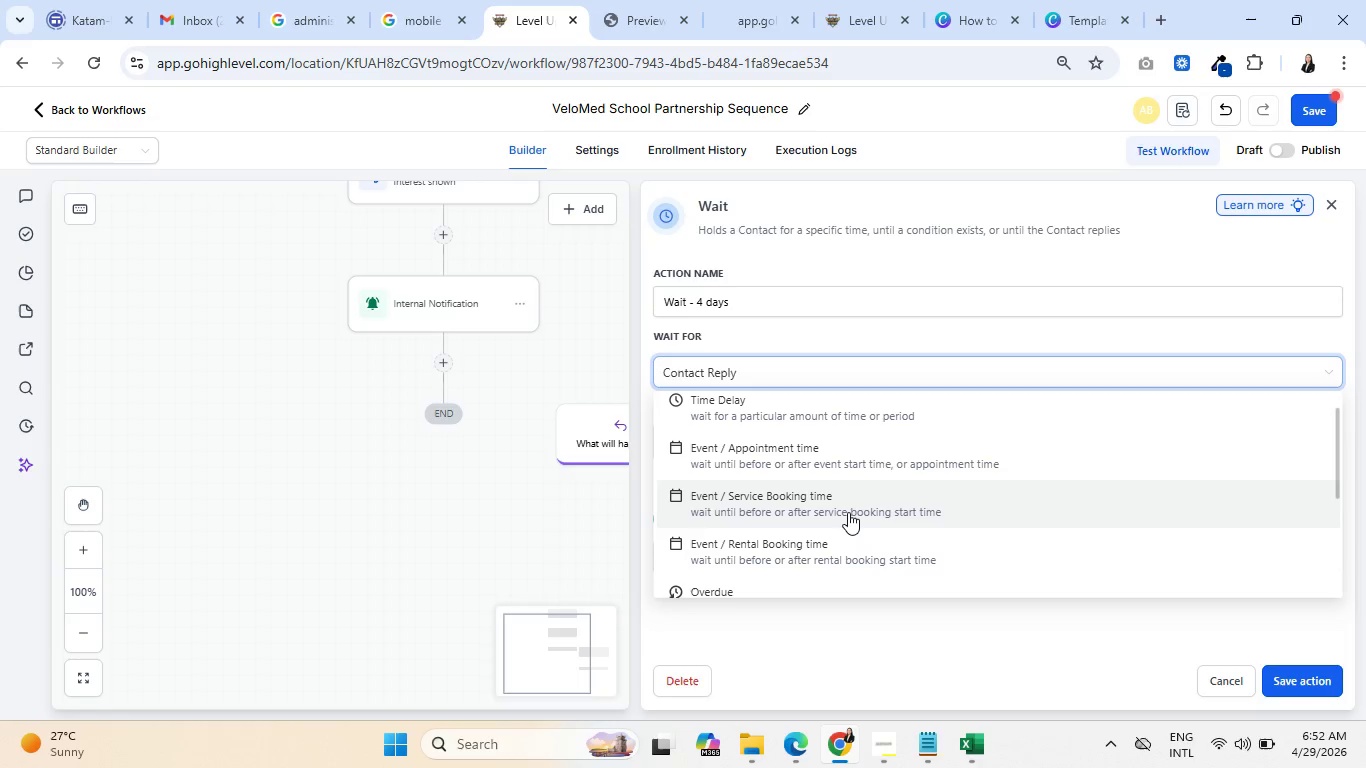 
scroll: coordinate [848, 512], scroll_direction: down, amount: 2.0
 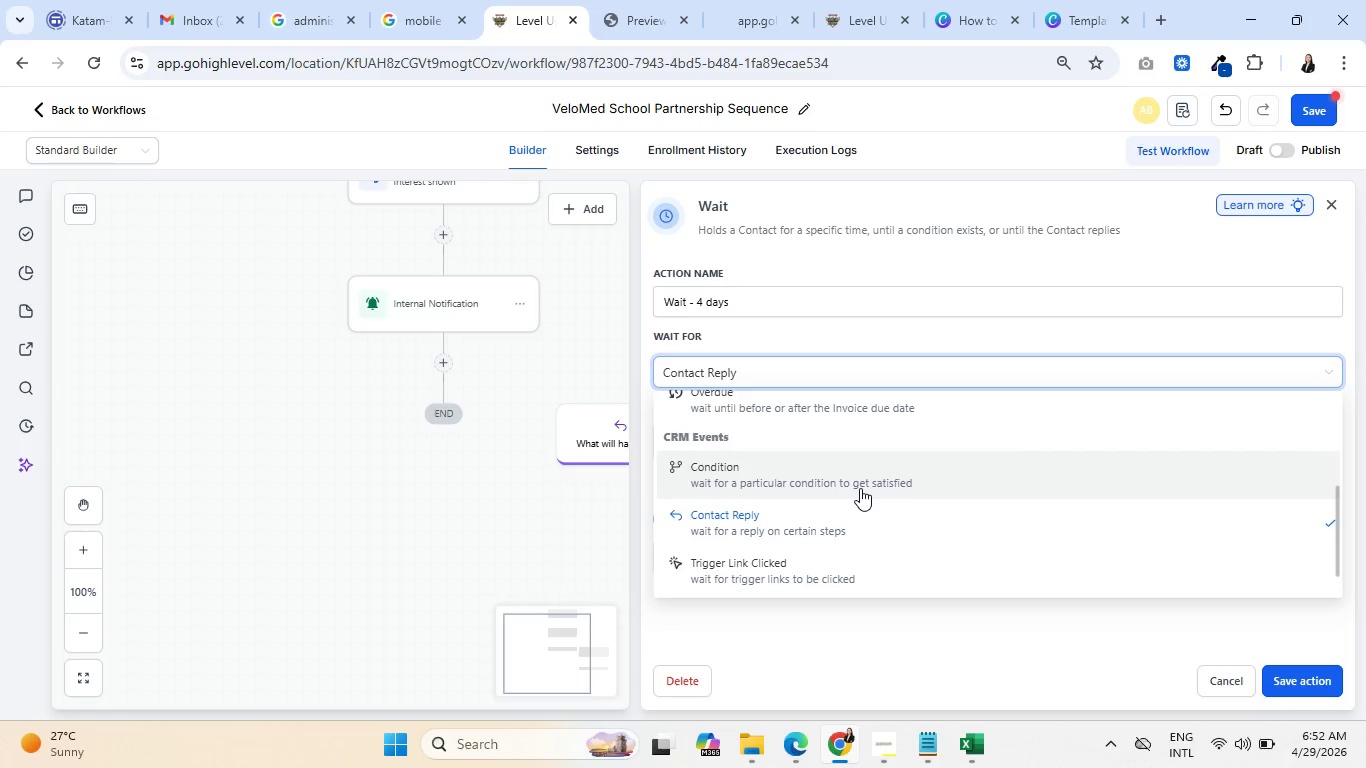 
left_click([860, 488])
 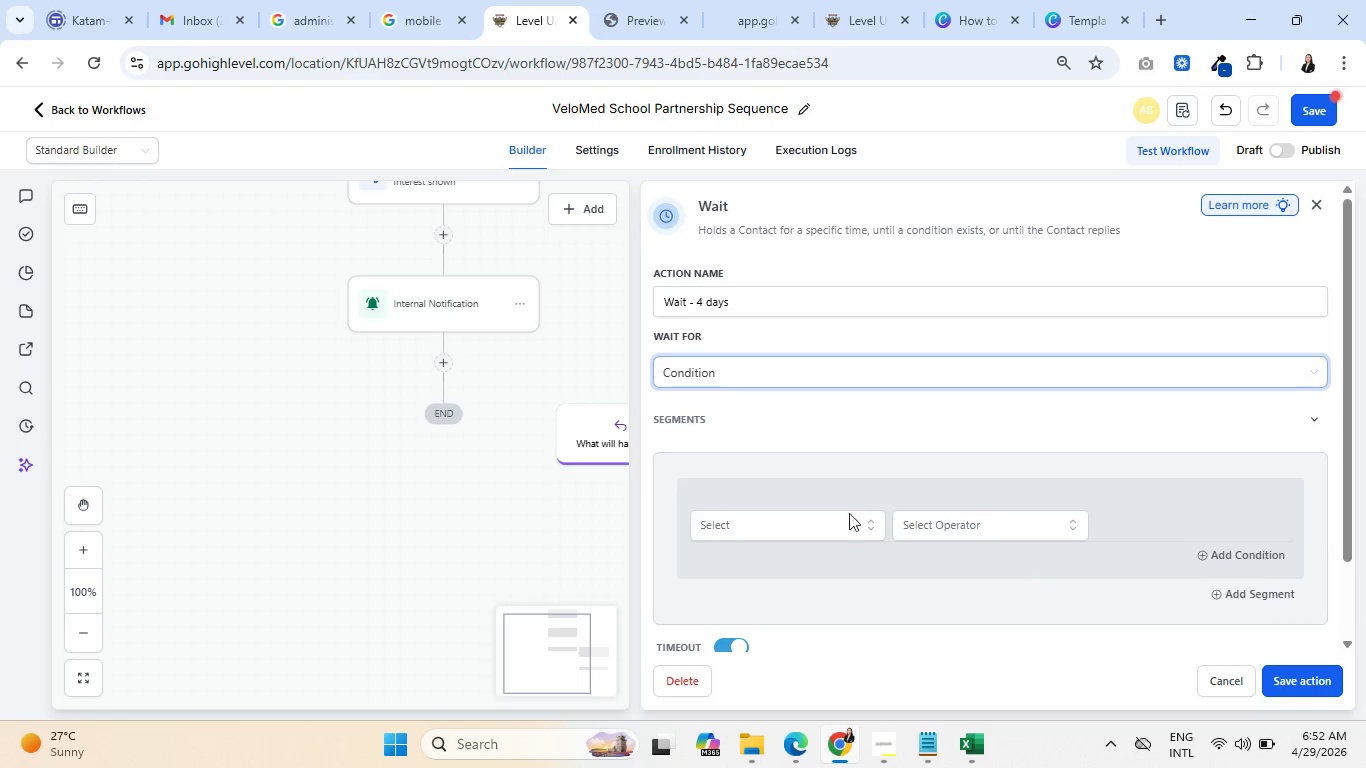 
left_click([852, 529])
 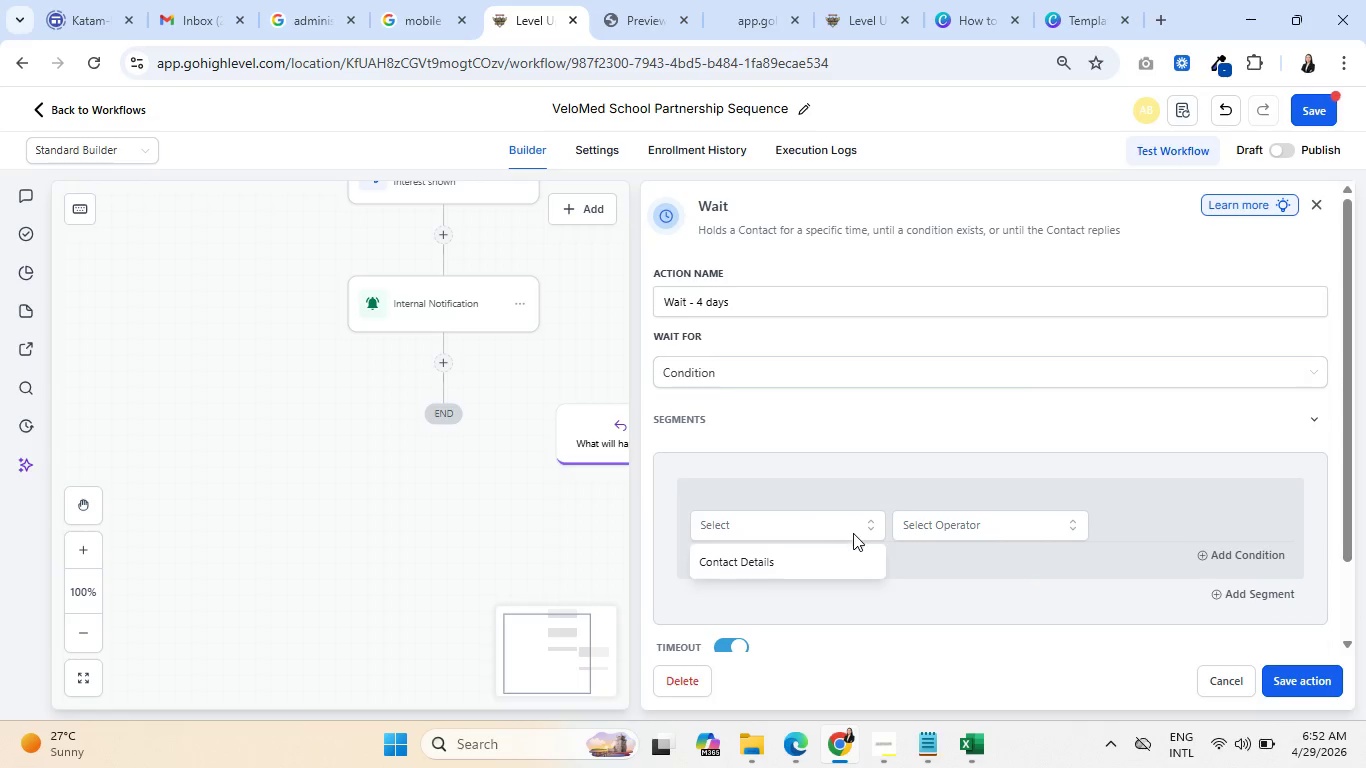 
left_click([849, 557])
 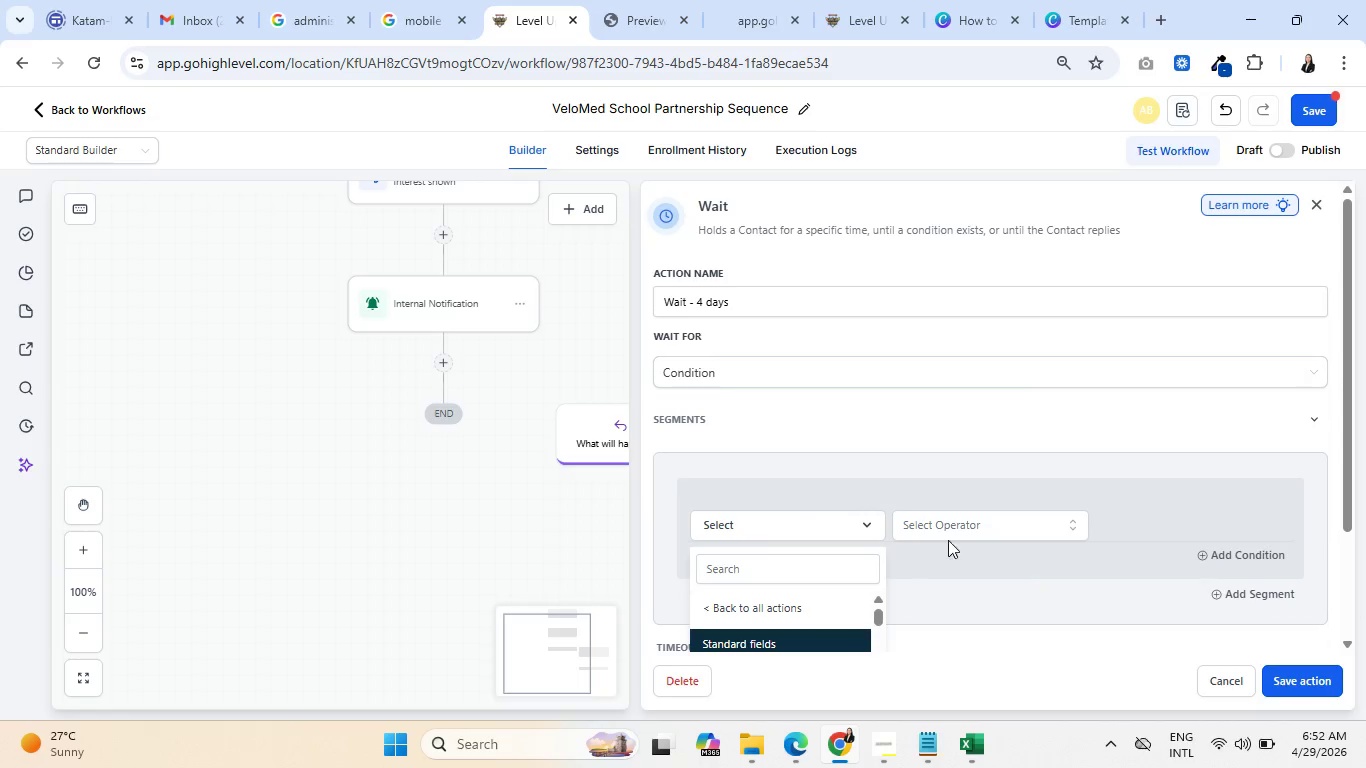 
double_click([987, 522])
 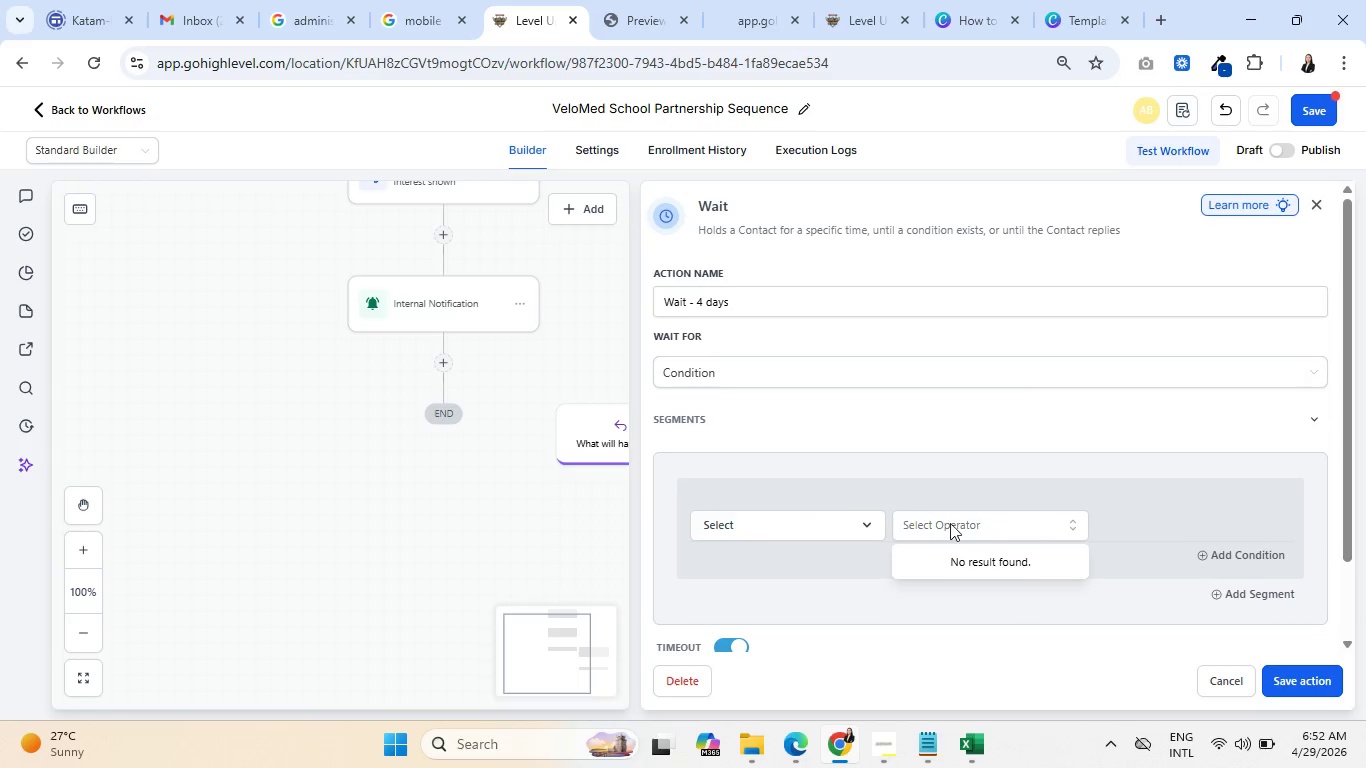 
left_click([847, 525])
 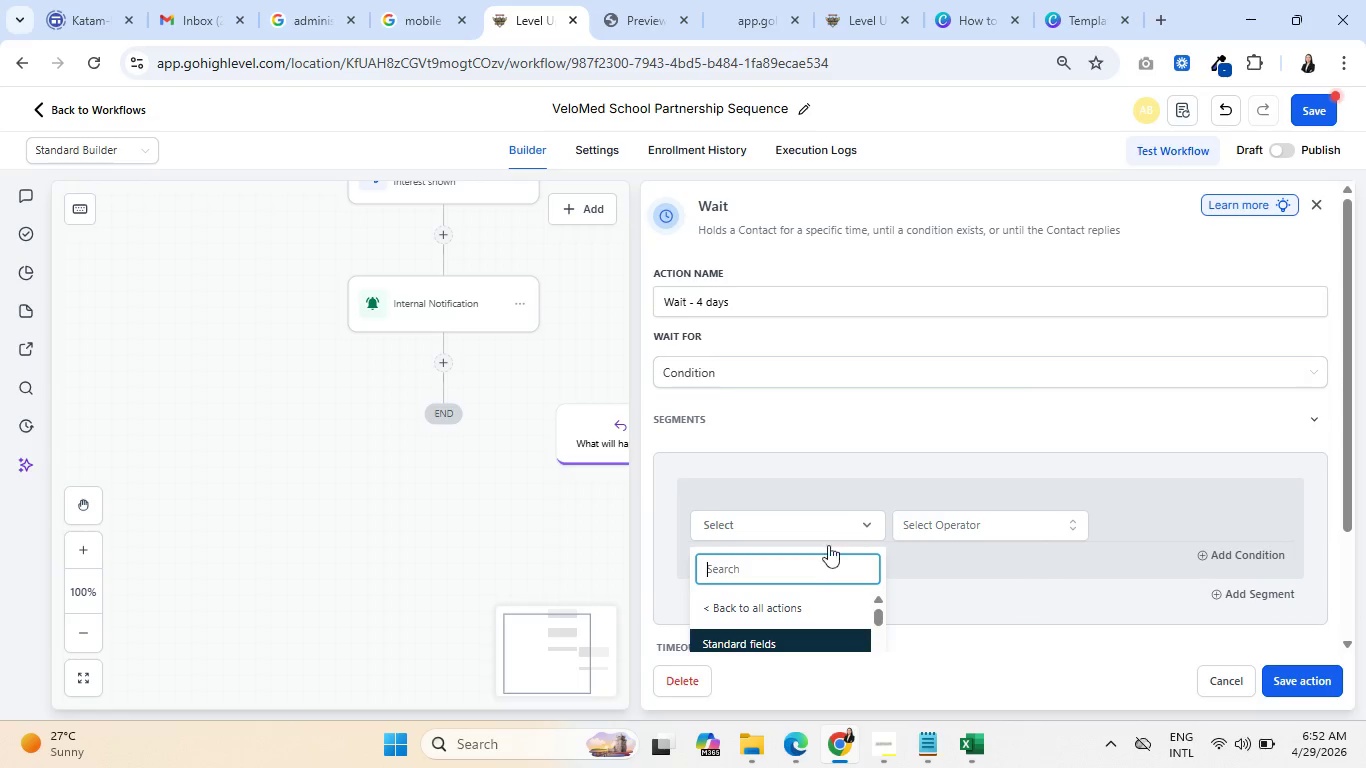 
scroll: coordinate [795, 561], scroll_direction: down, amount: 4.0
 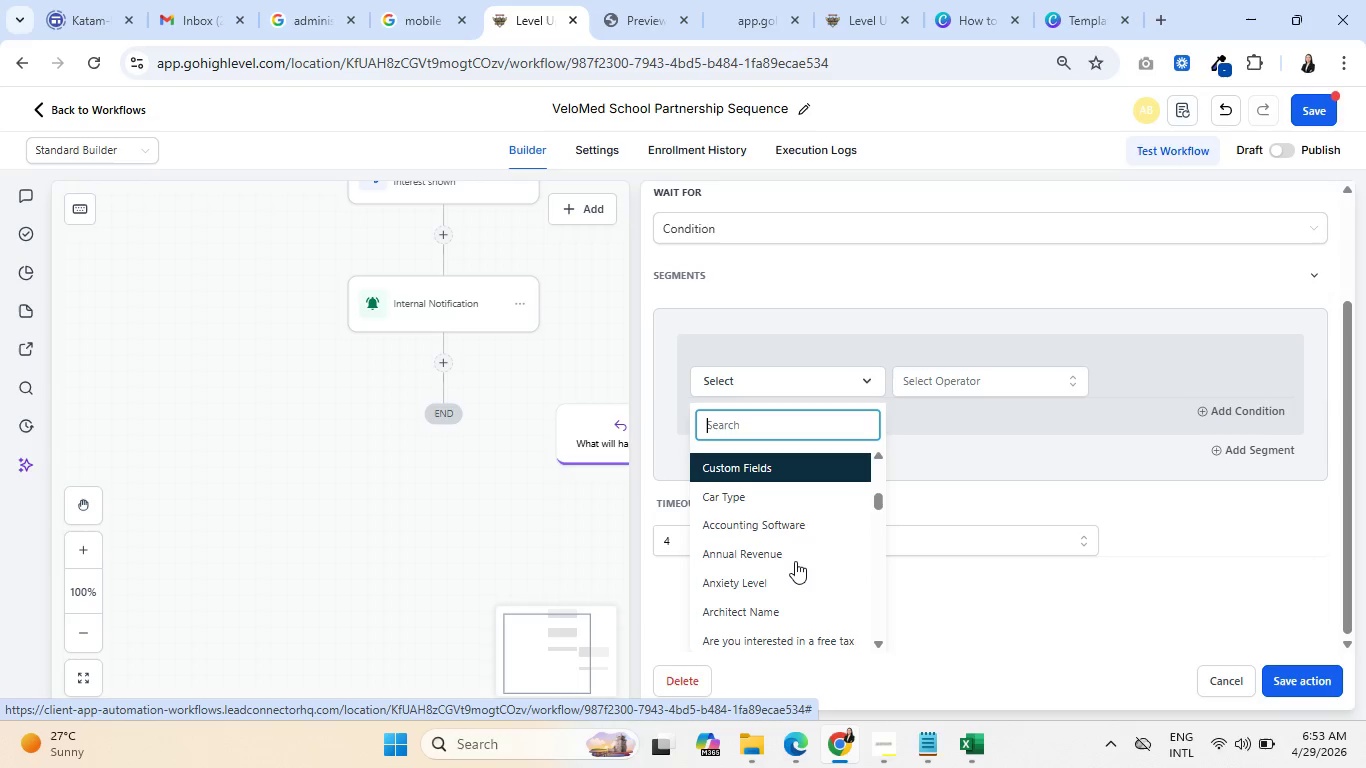 
wait(70.11)
 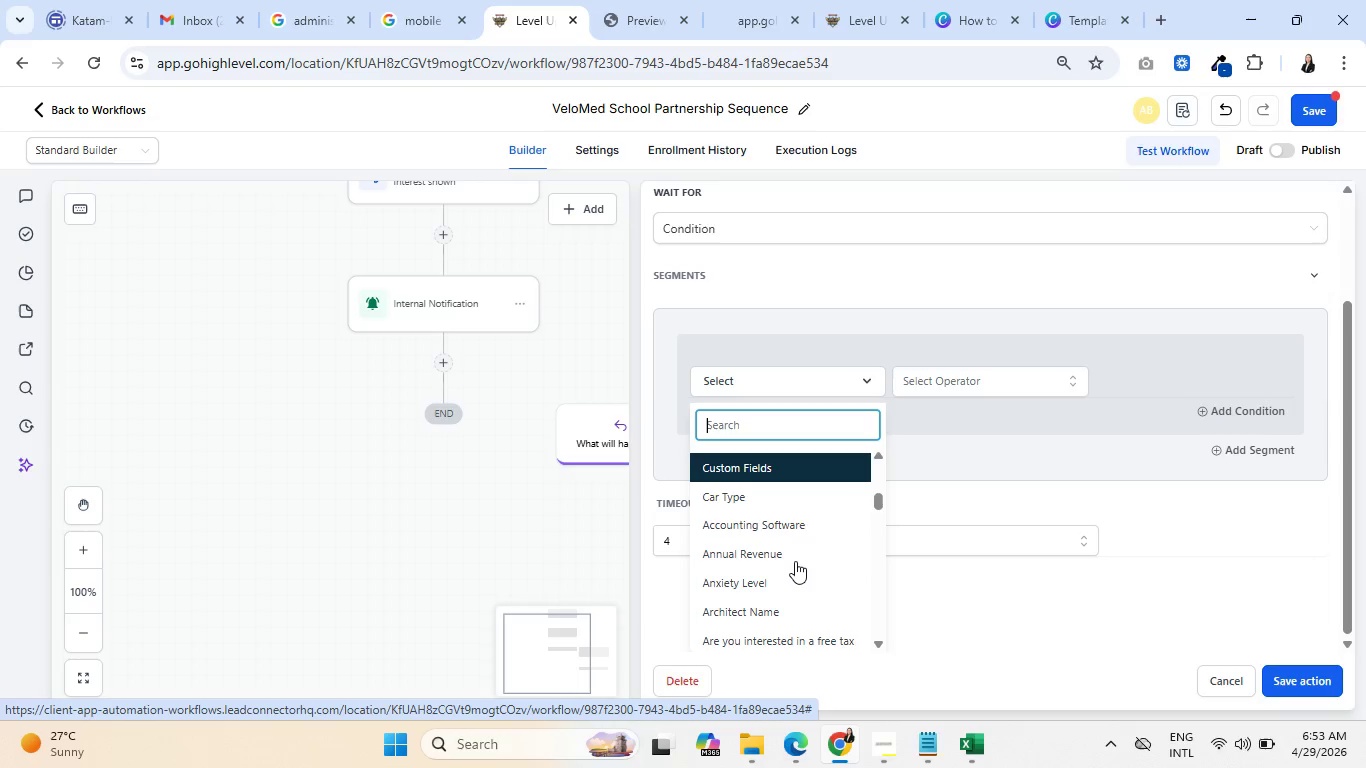 
scroll: coordinate [783, 585], scroll_direction: down, amount: 1.0
 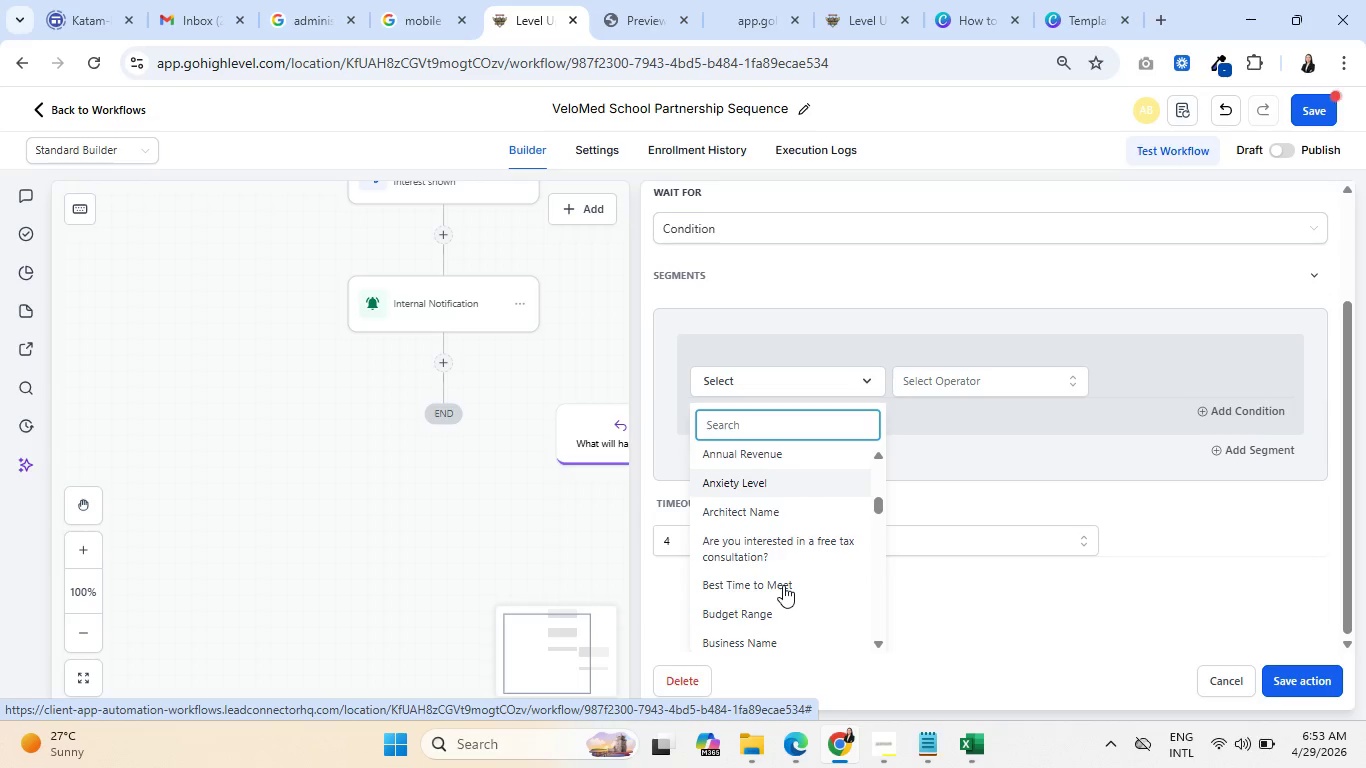 
wait(7.54)
 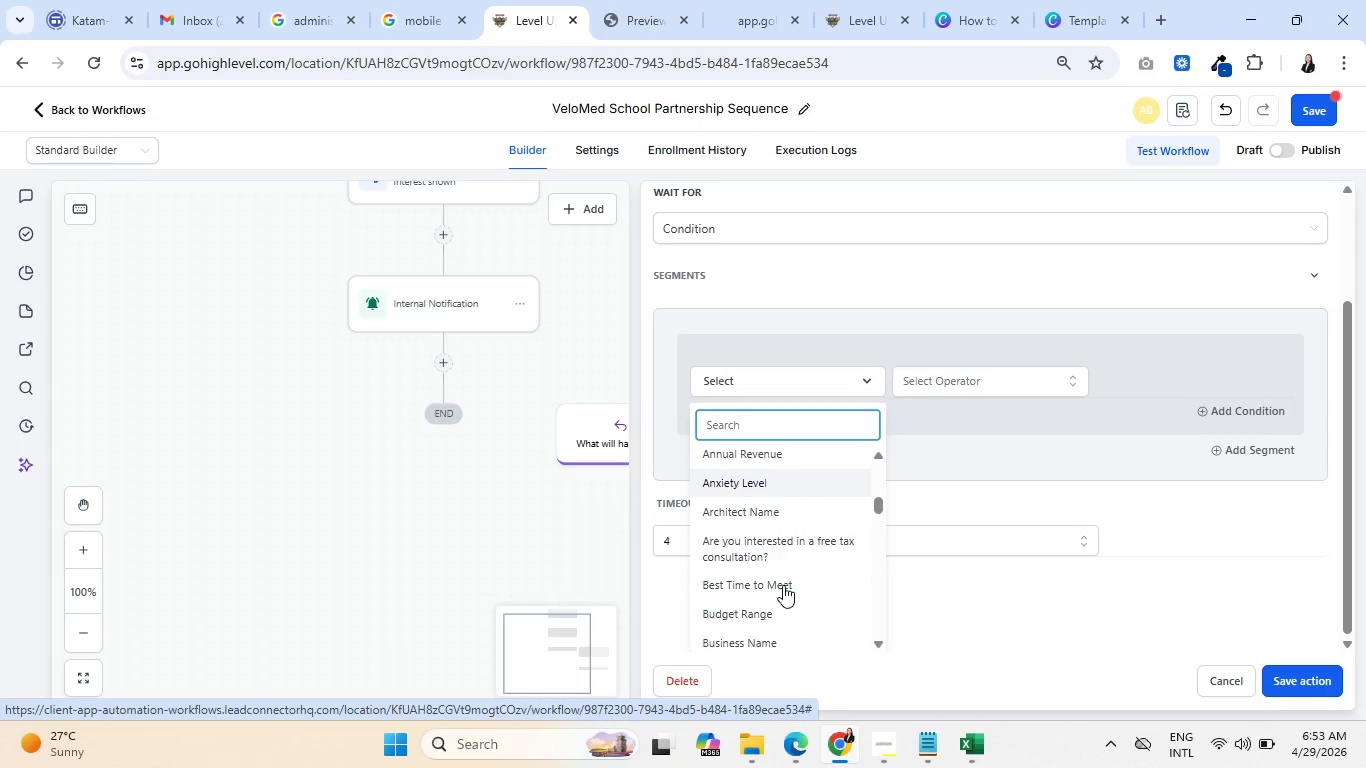 
scroll: coordinate [754, 536], scroll_direction: up, amount: 1.0
 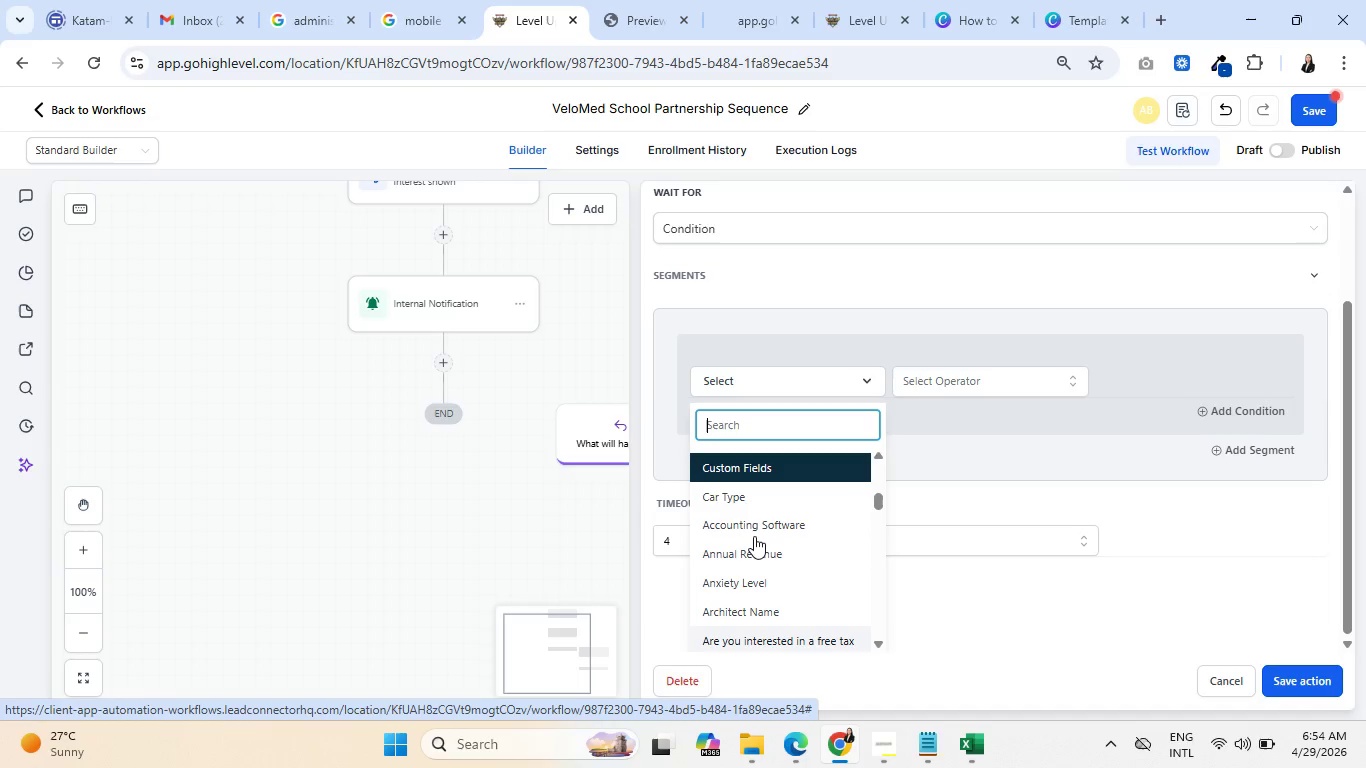 
wait(8.59)
 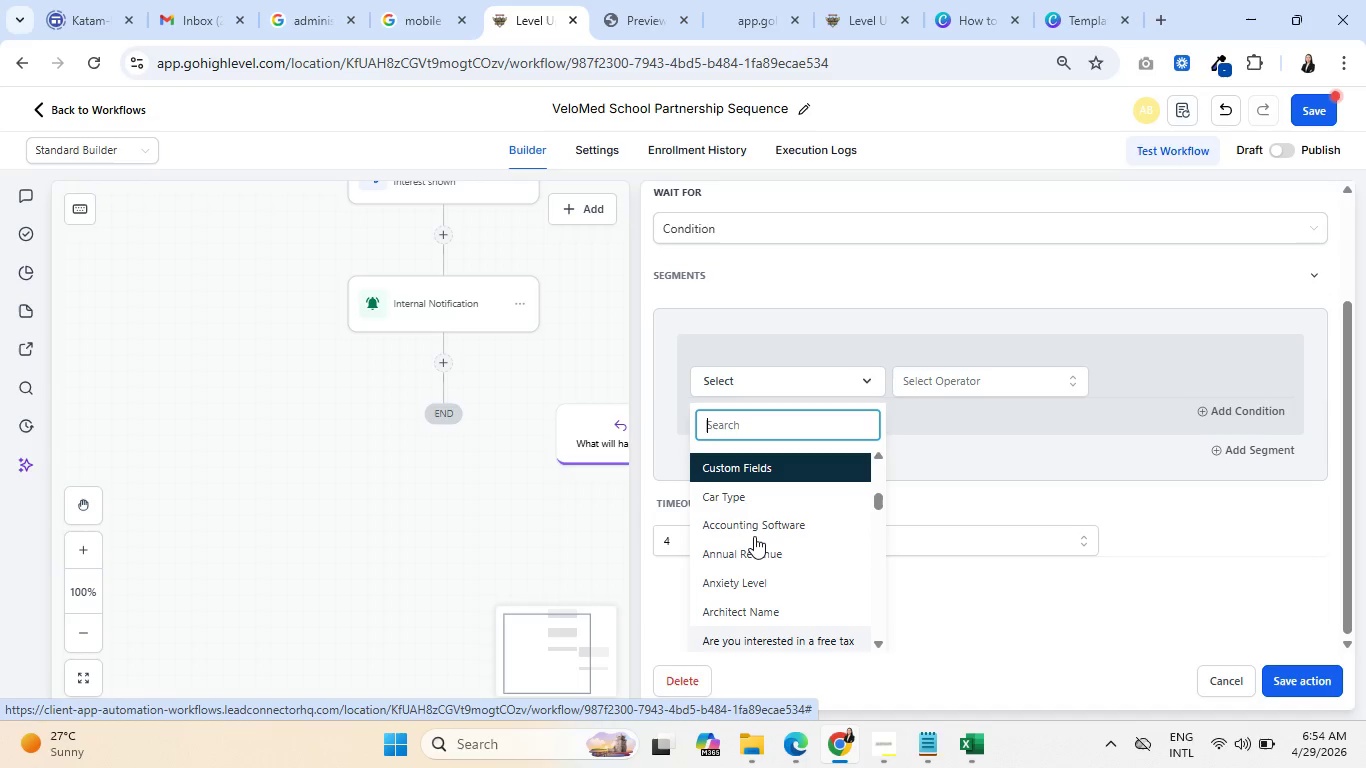 
scroll: coordinate [754, 536], scroll_direction: down, amount: 1.0
 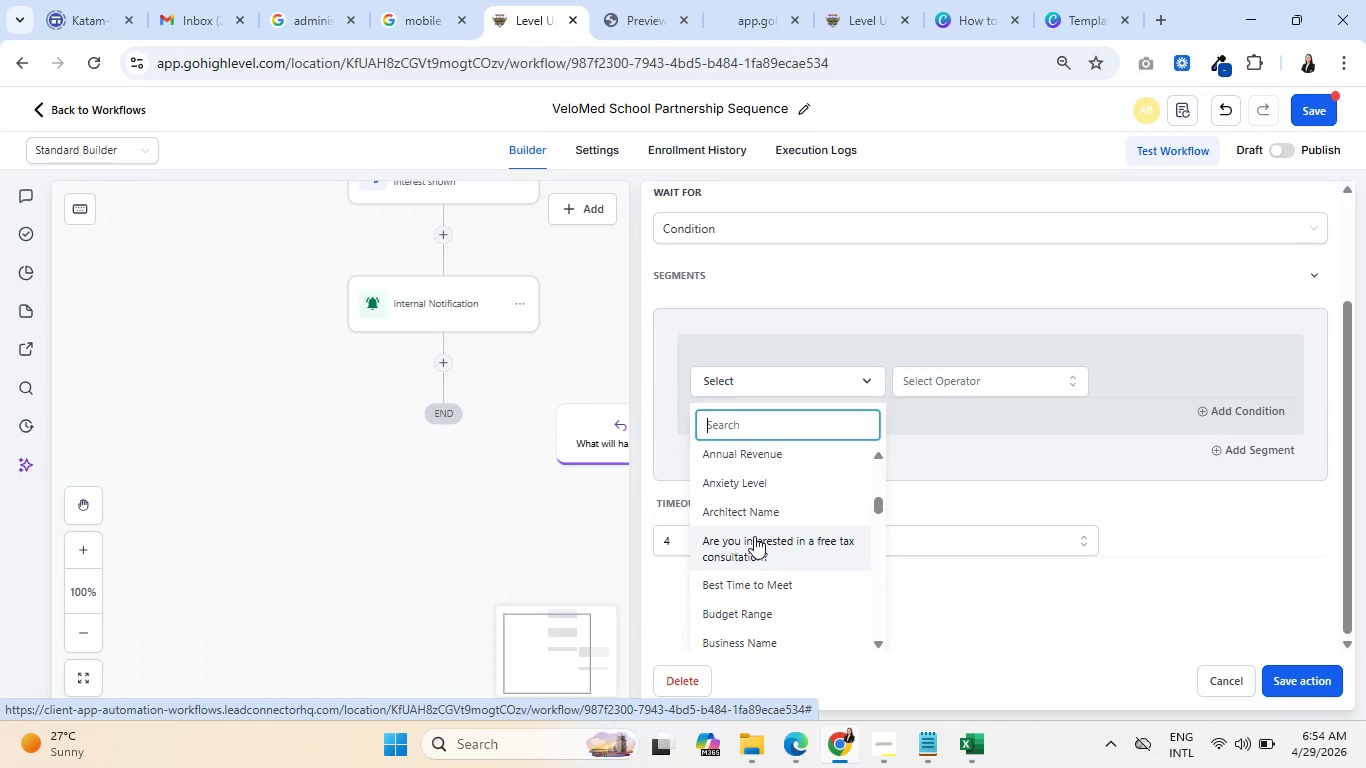 
wait(10.06)
 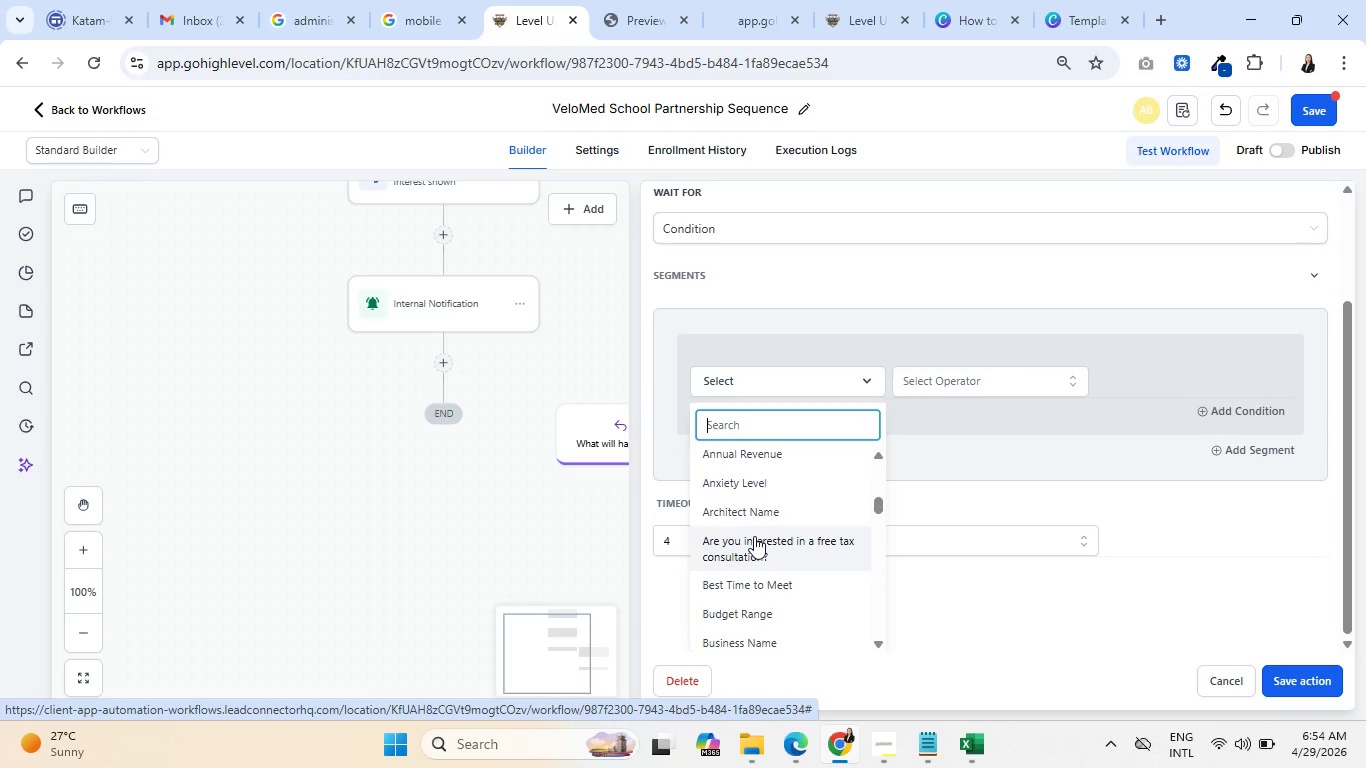 
scroll: coordinate [754, 536], scroll_direction: down, amount: 1.0
 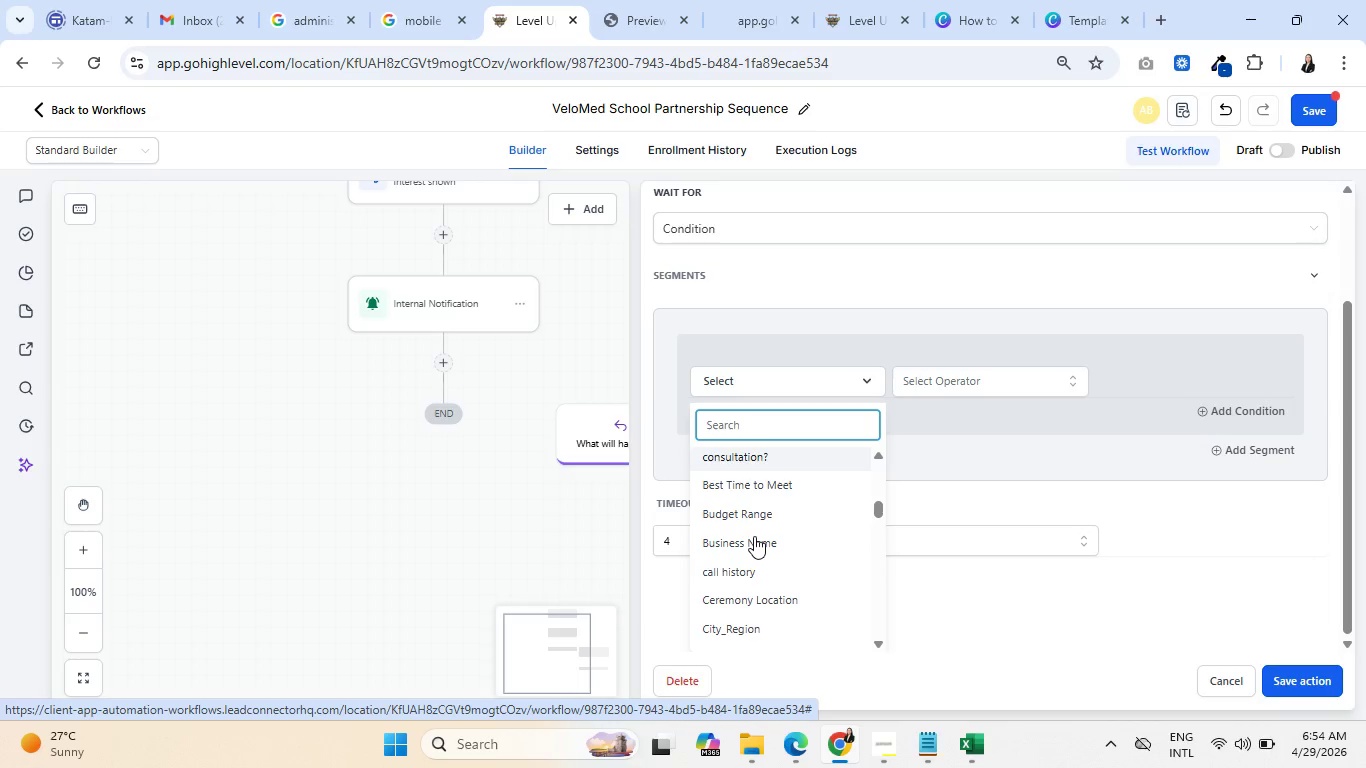 
wait(8.44)
 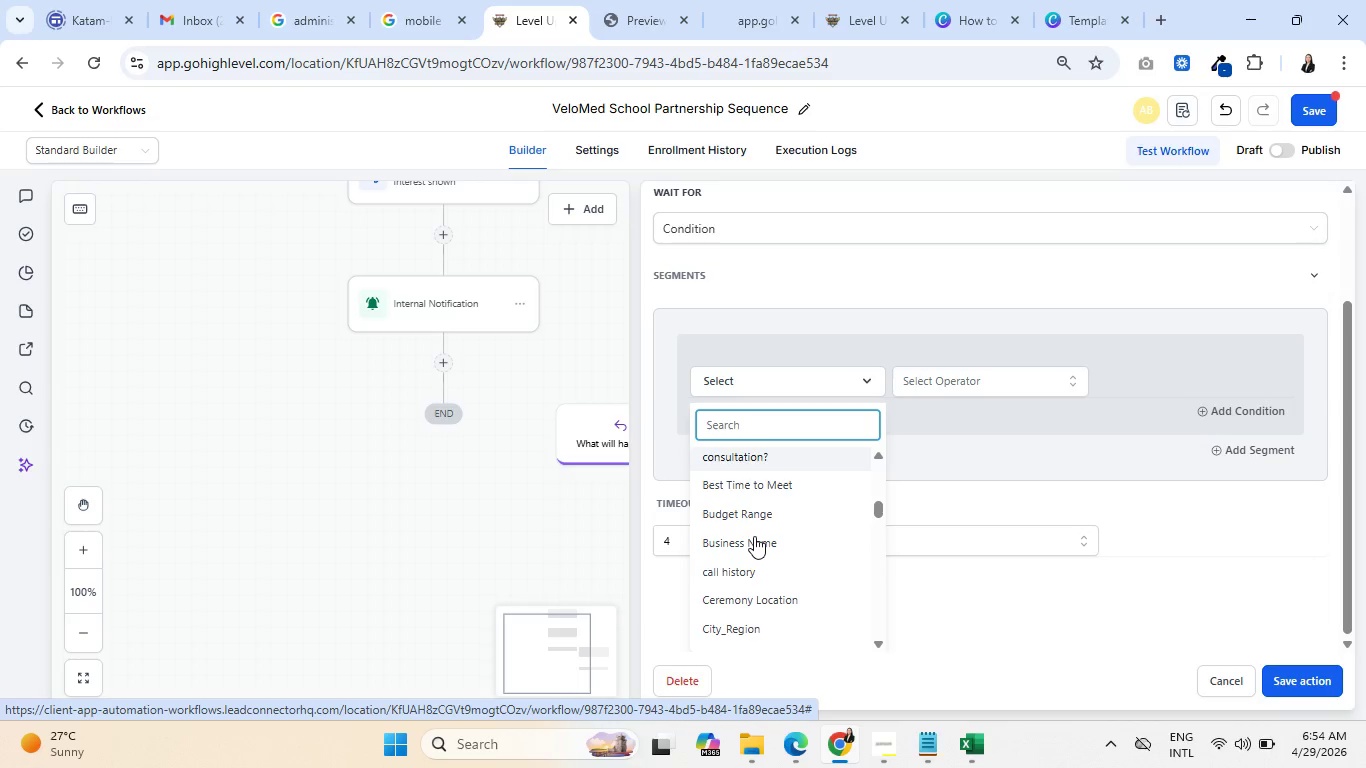 
scroll: coordinate [754, 536], scroll_direction: down, amount: 1.0
 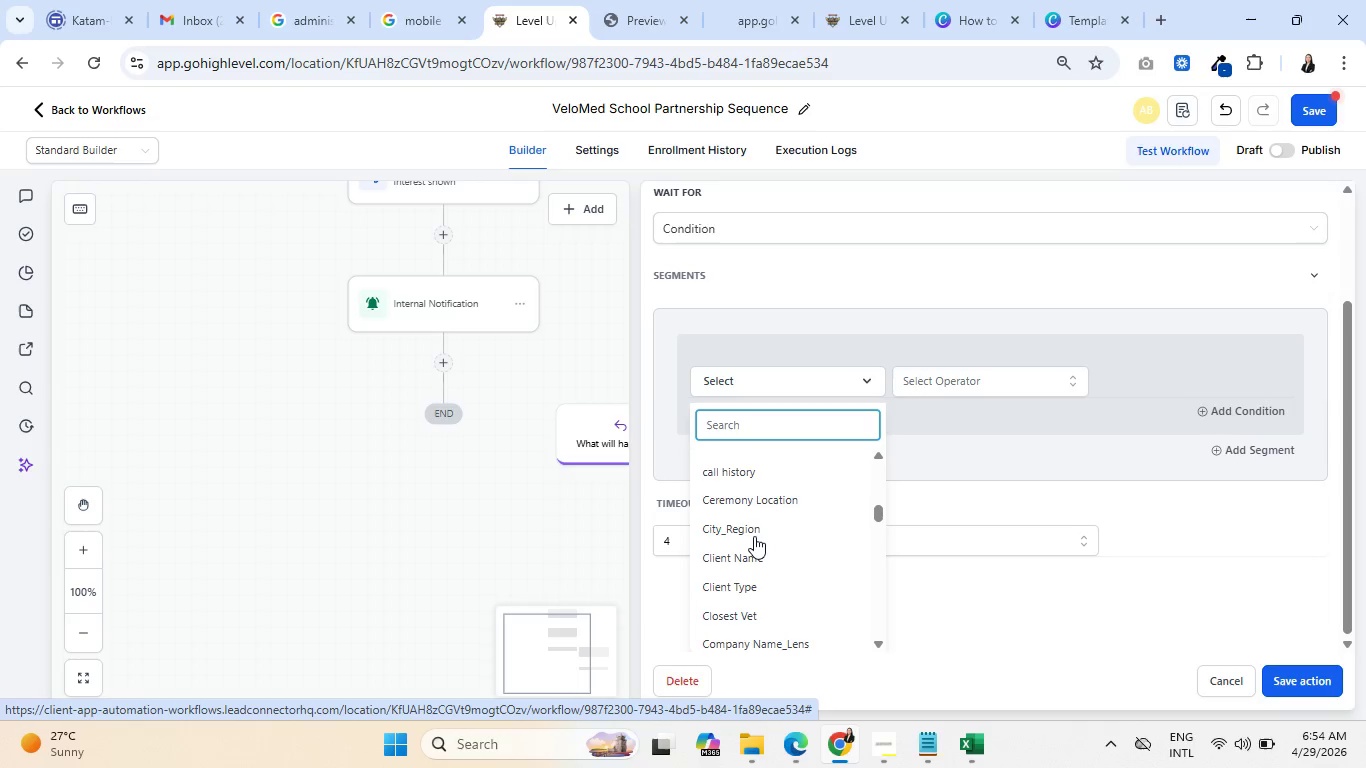 
wait(14.03)
 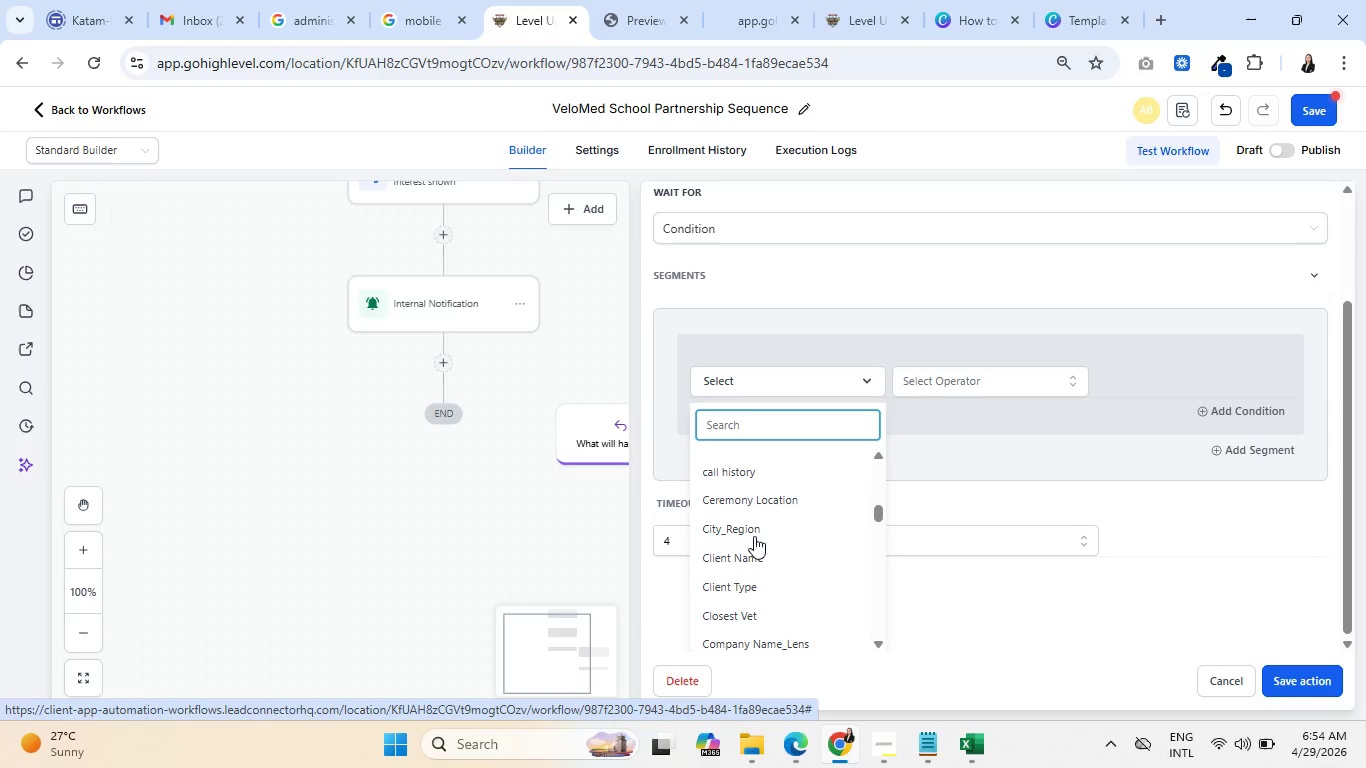 
scroll: coordinate [754, 536], scroll_direction: down, amount: 1.0
 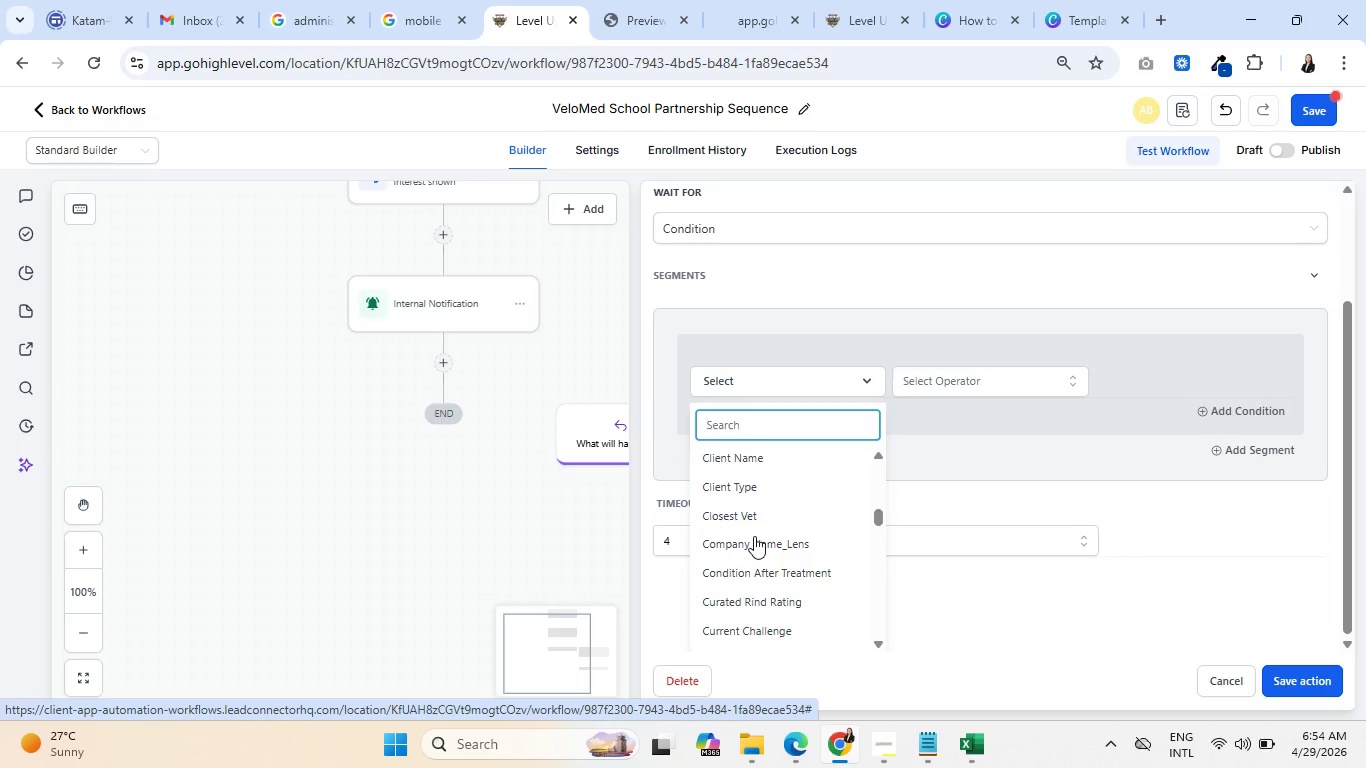 
wait(12.11)
 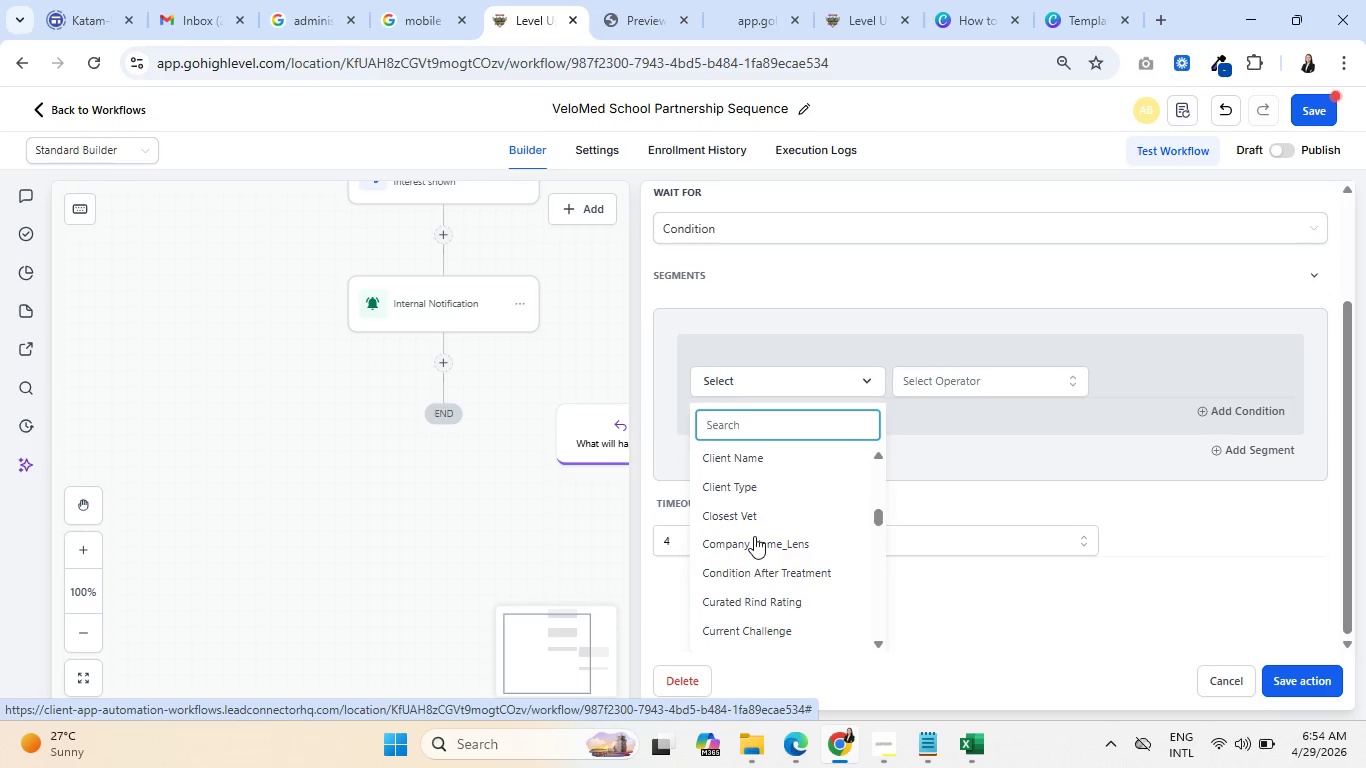 
scroll: coordinate [976, 455], scroll_direction: up, amount: 12.0
 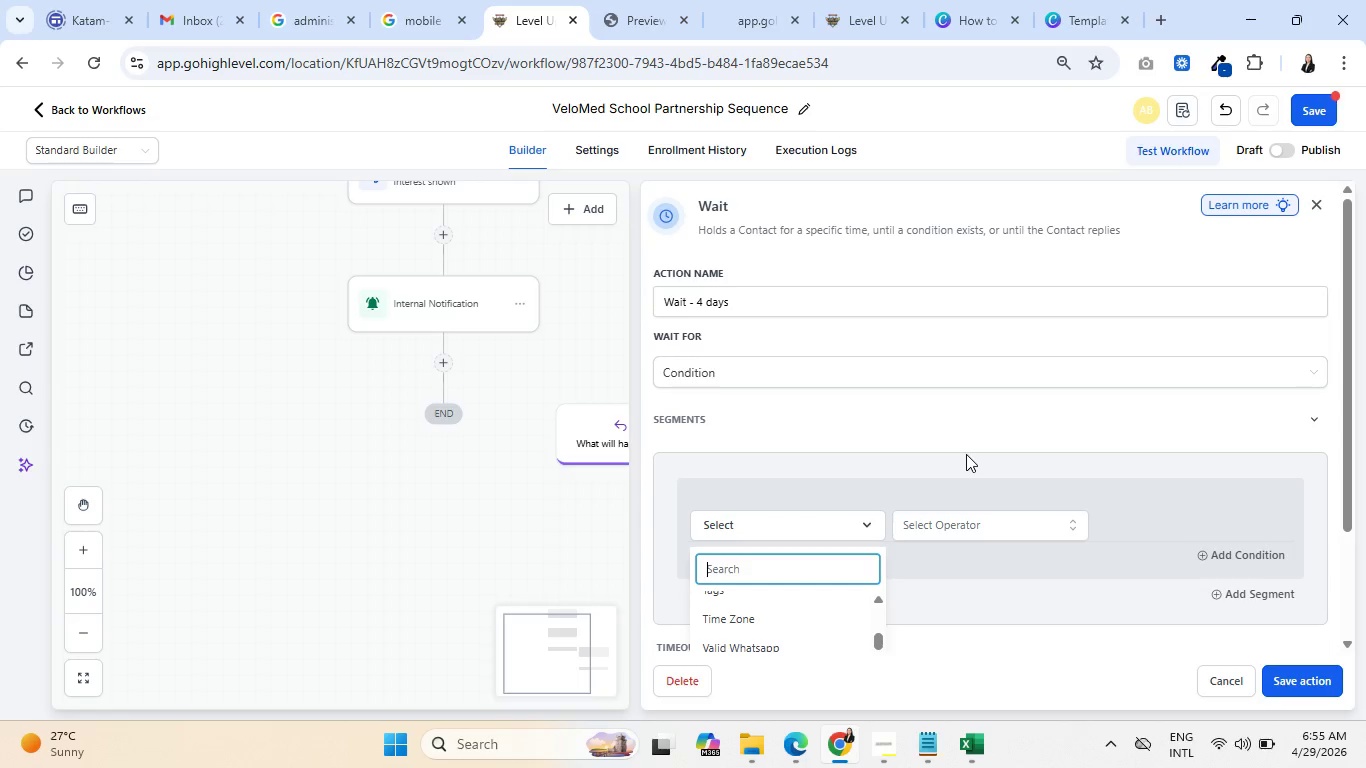 
wait(7.08)
 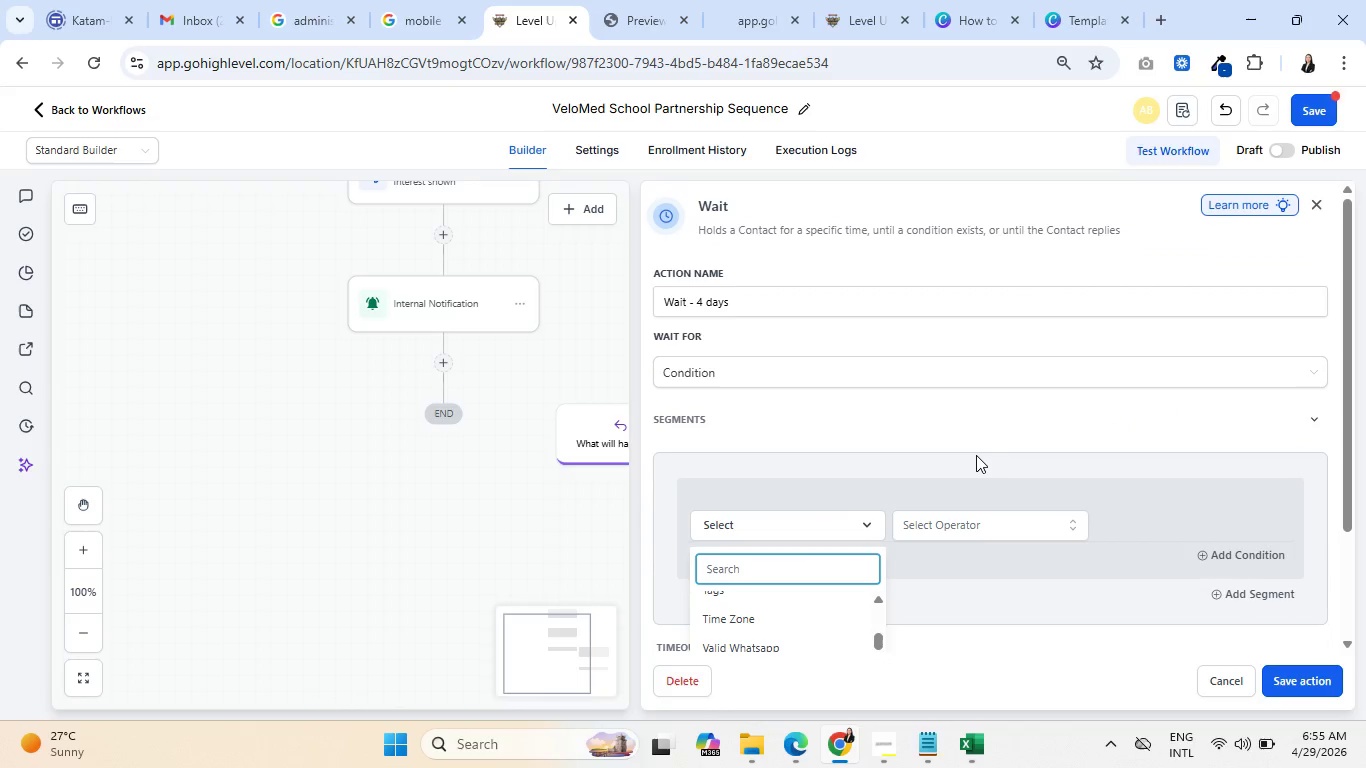 
left_click([926, 378])
 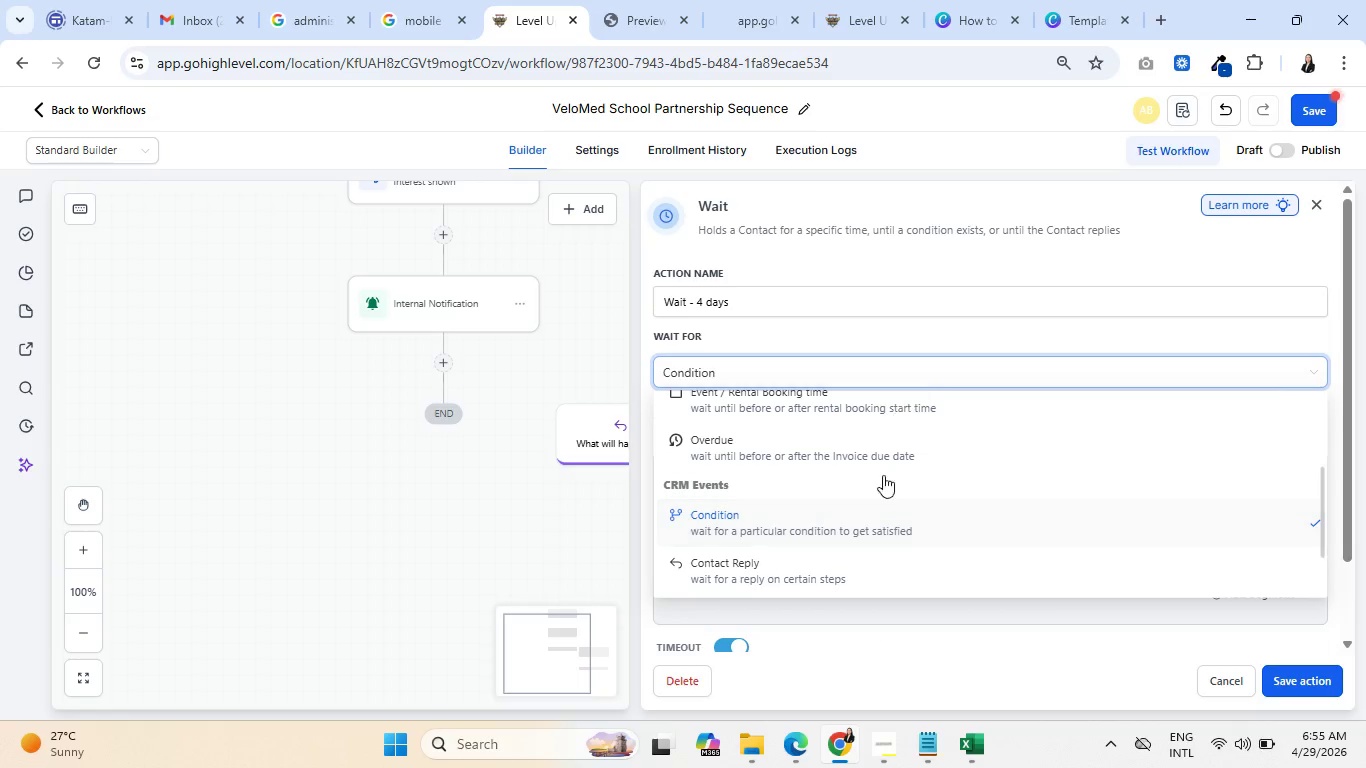 
scroll: coordinate [893, 500], scroll_direction: down, amount: 1.0
 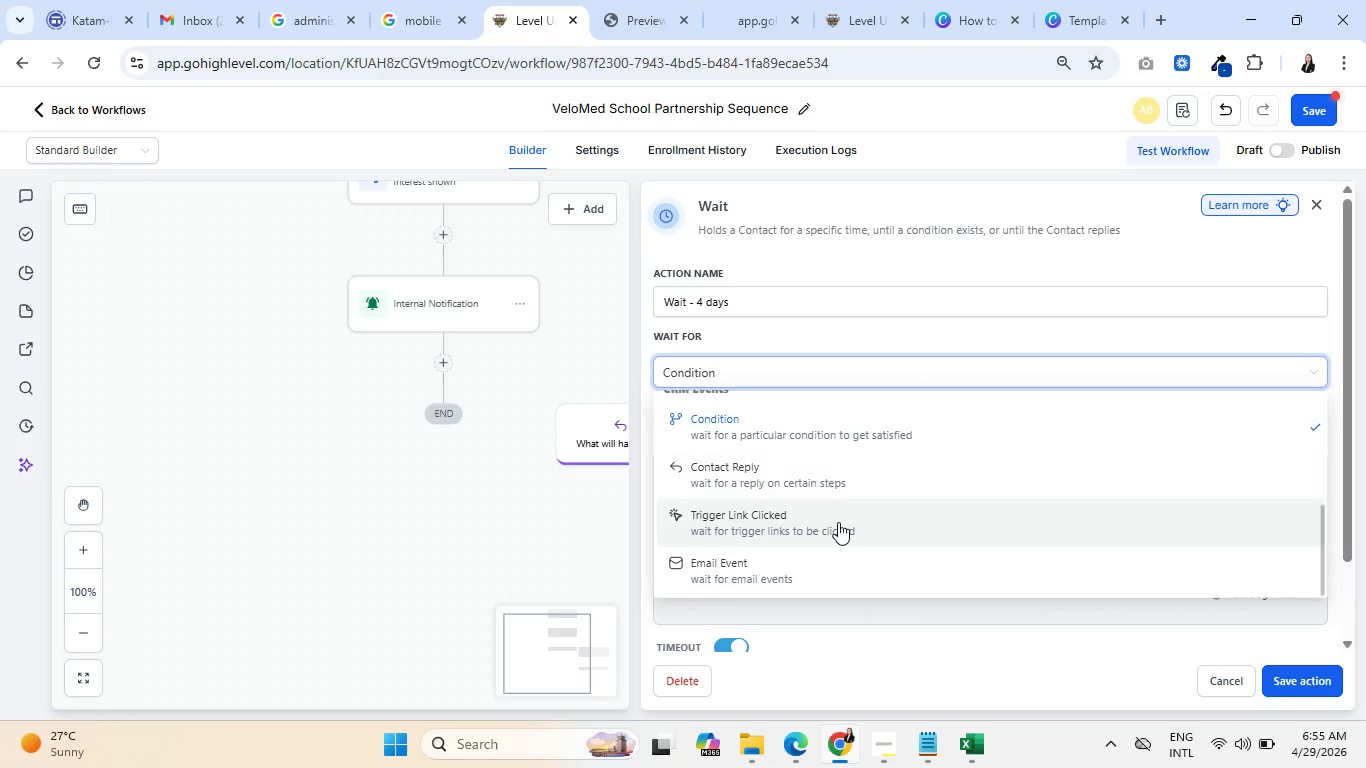 
left_click([831, 575])
 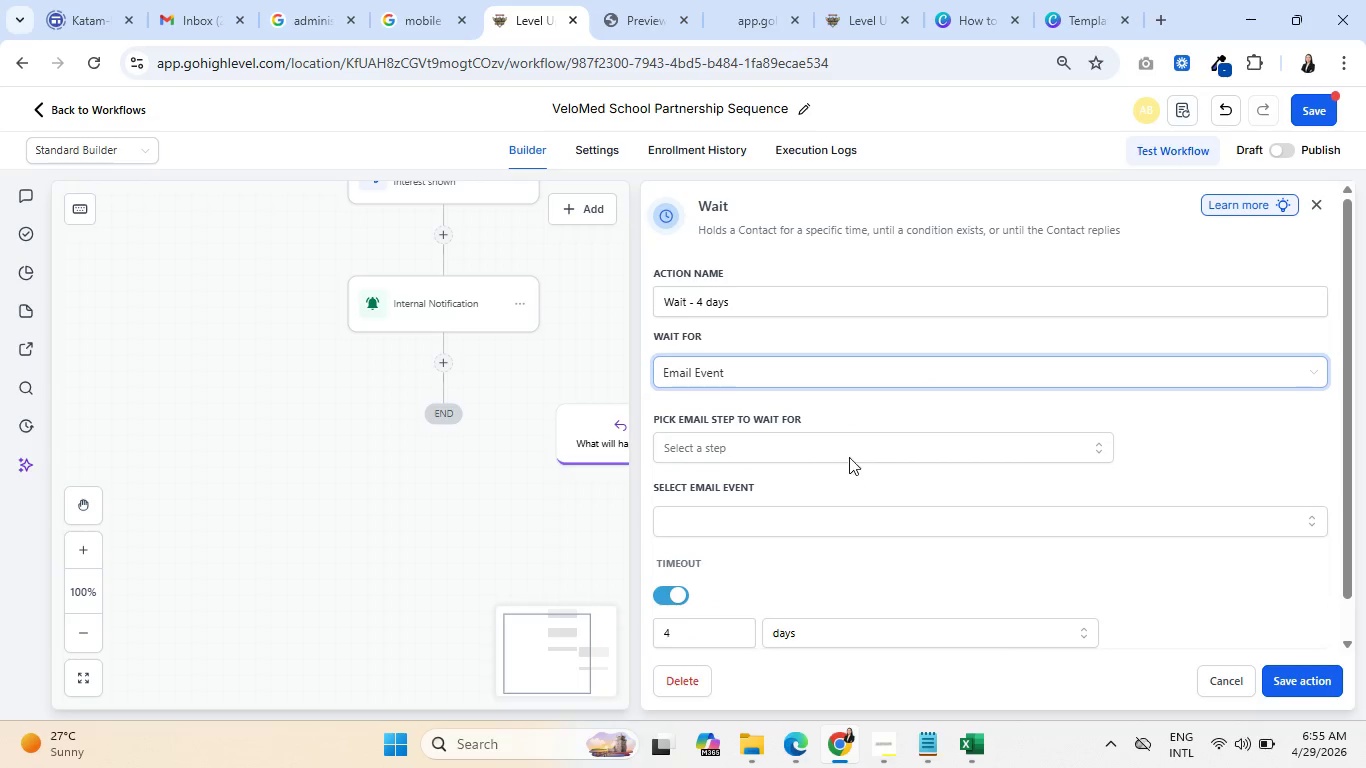 
left_click([844, 443])
 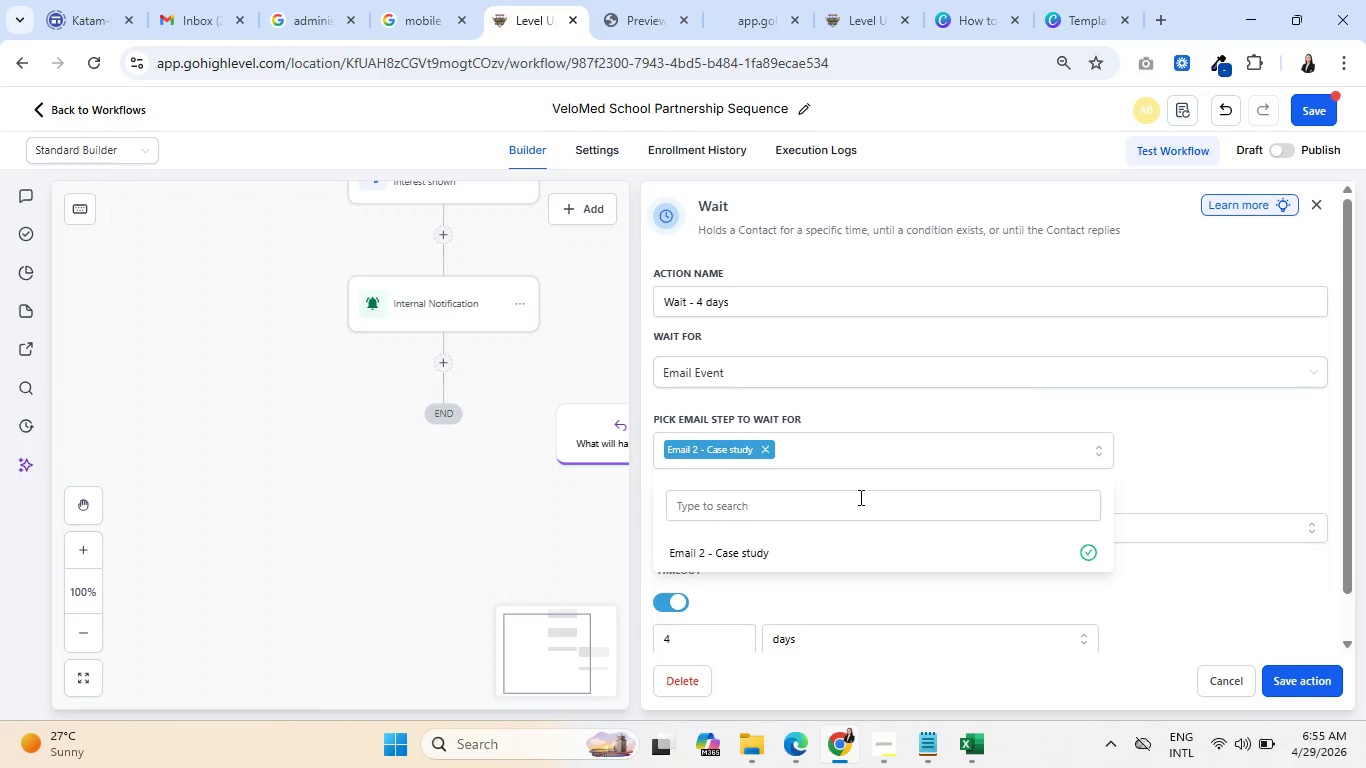 
left_click([1258, 443])
 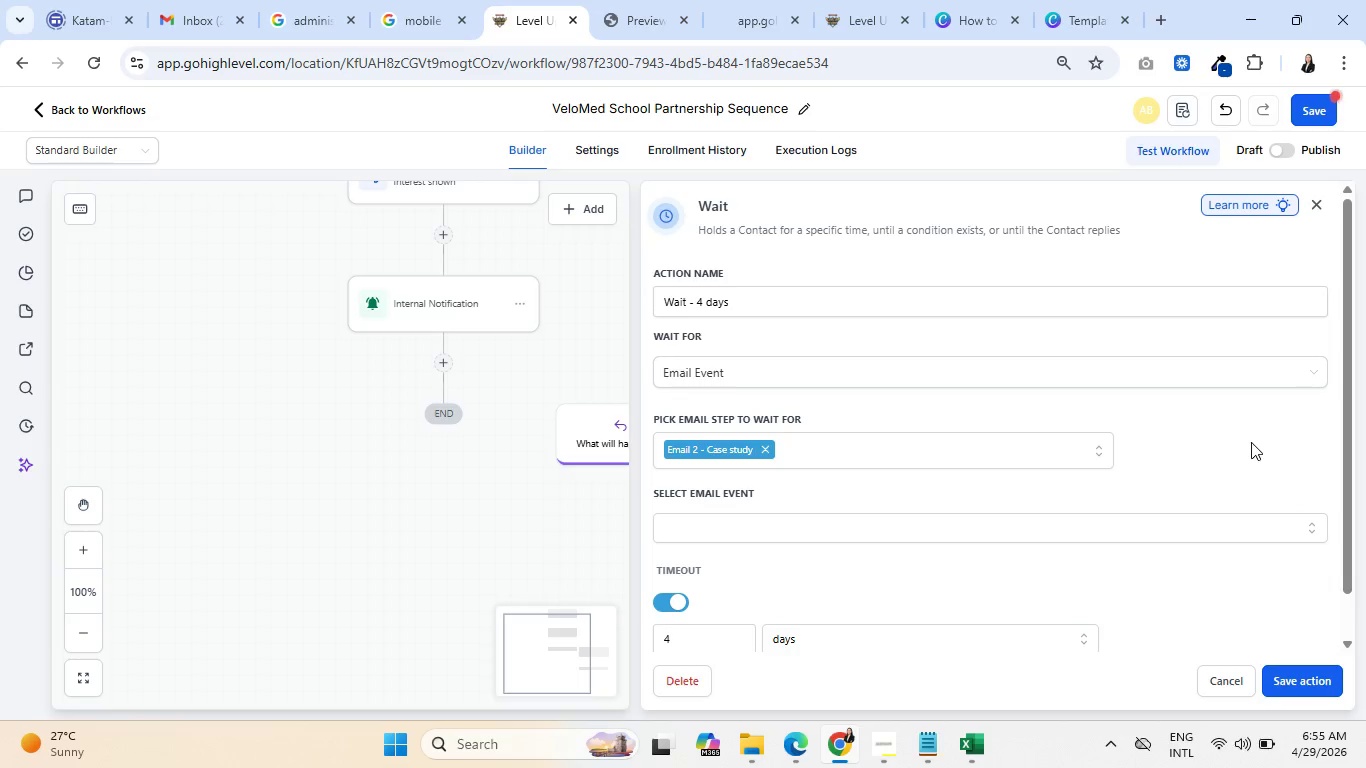 
wait(17.45)
 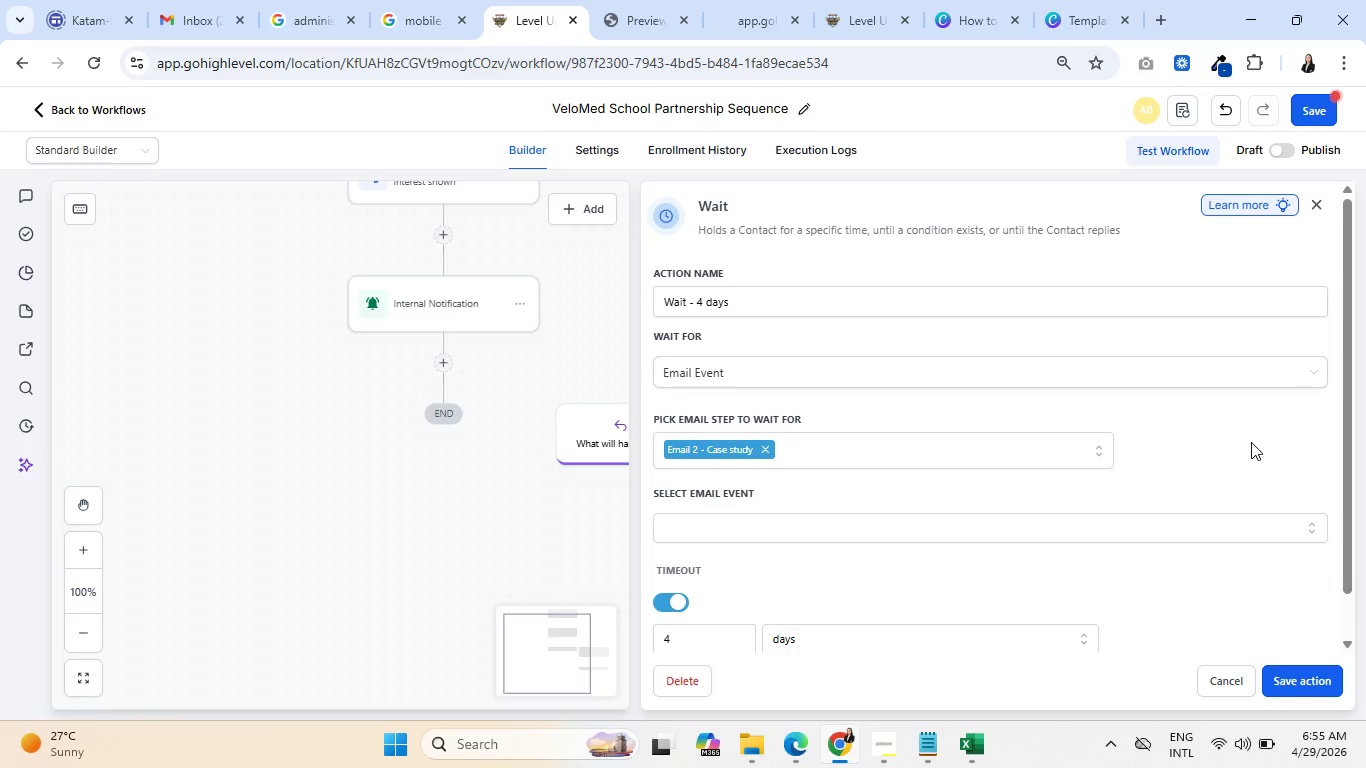 
left_click([845, 522])
 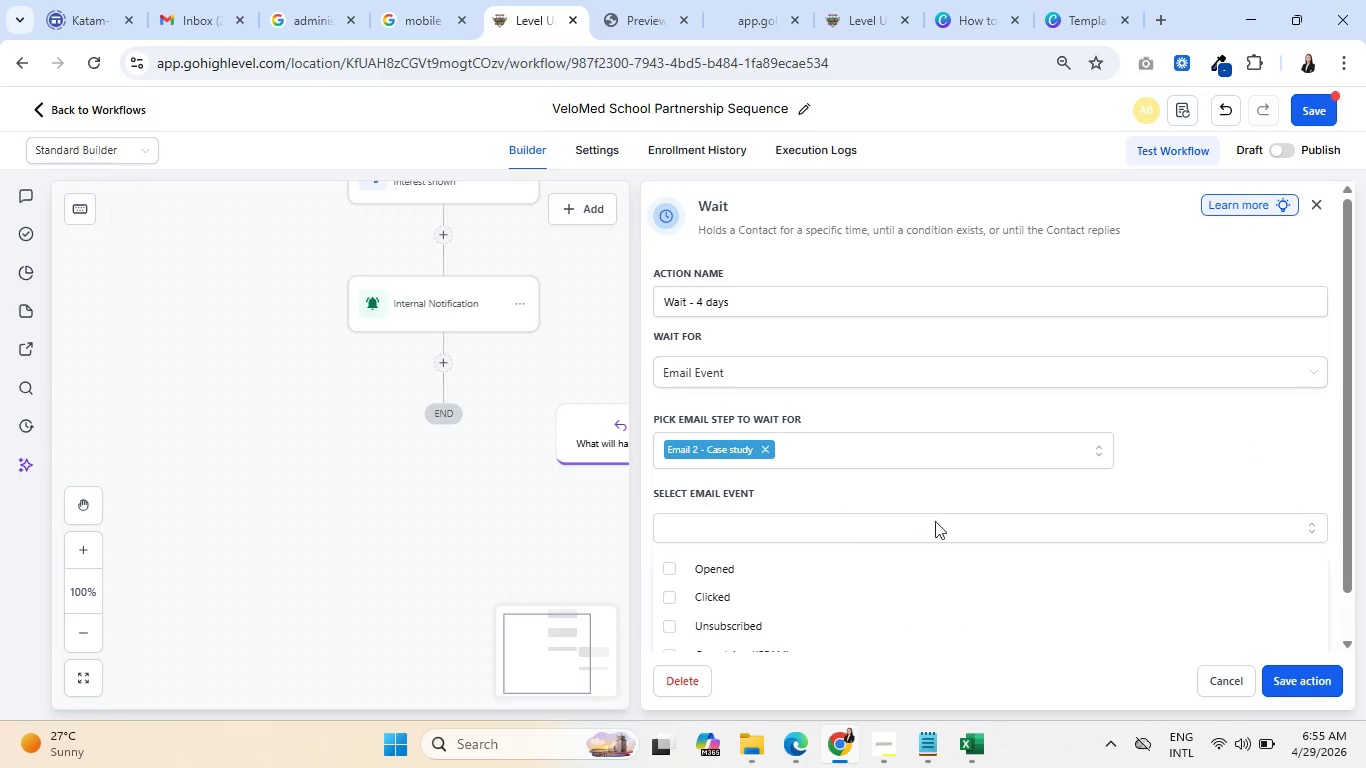 
scroll: coordinate [967, 521], scroll_direction: down, amount: 1.0
 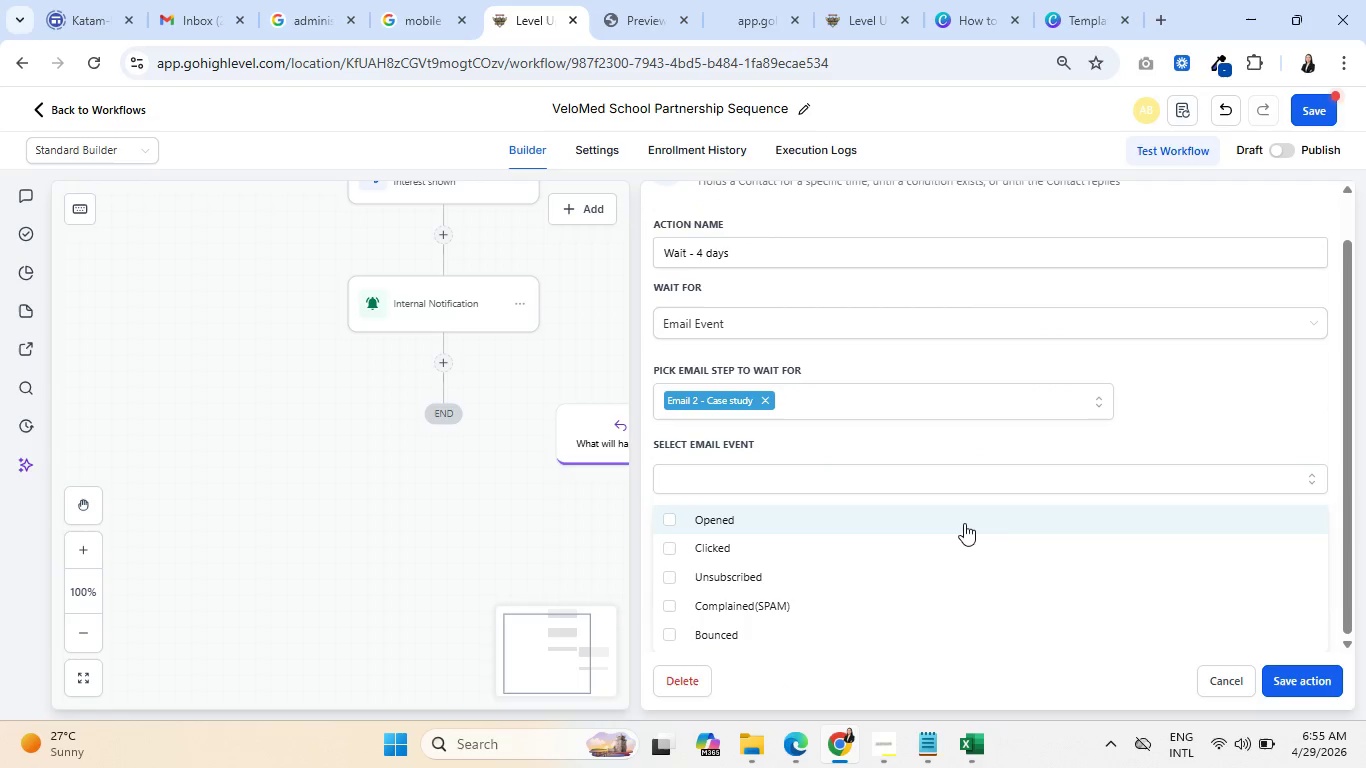 
left_click([957, 522])
 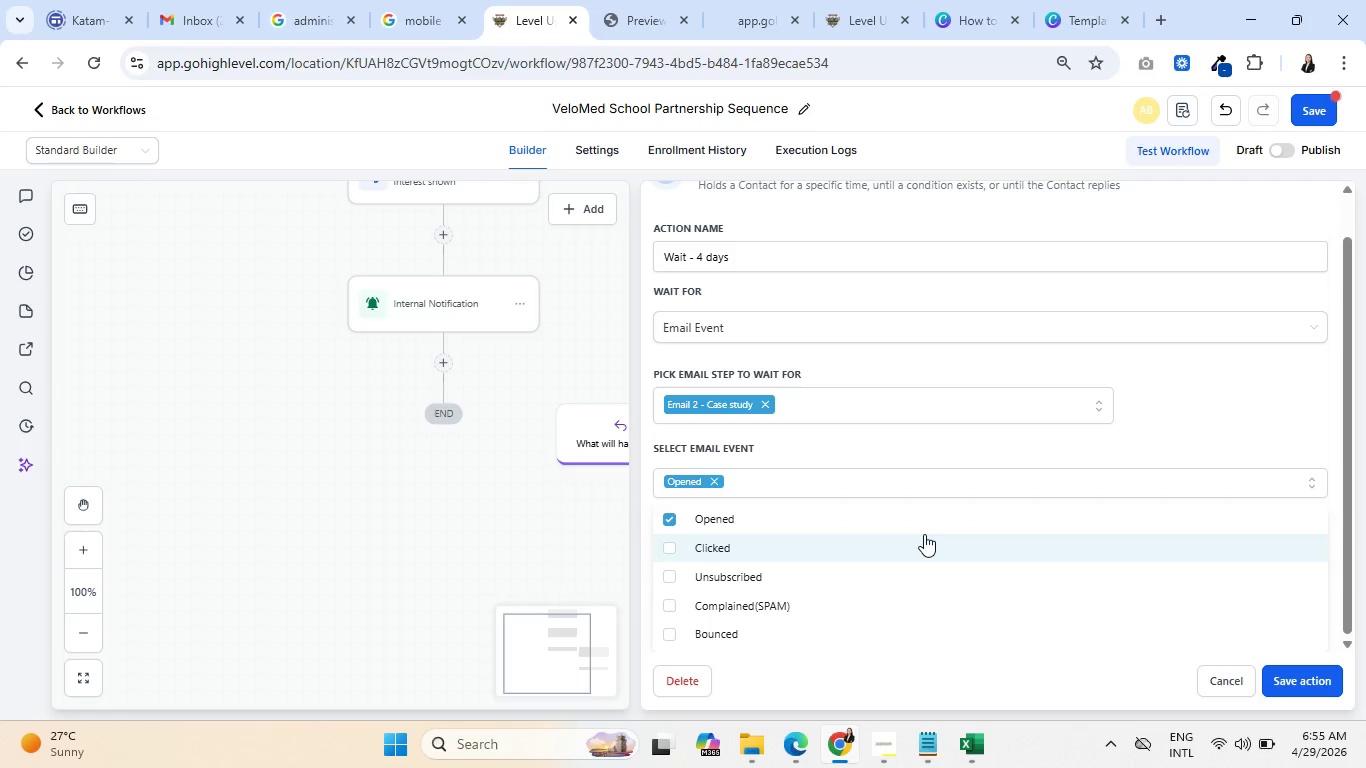 
left_click([924, 534])
 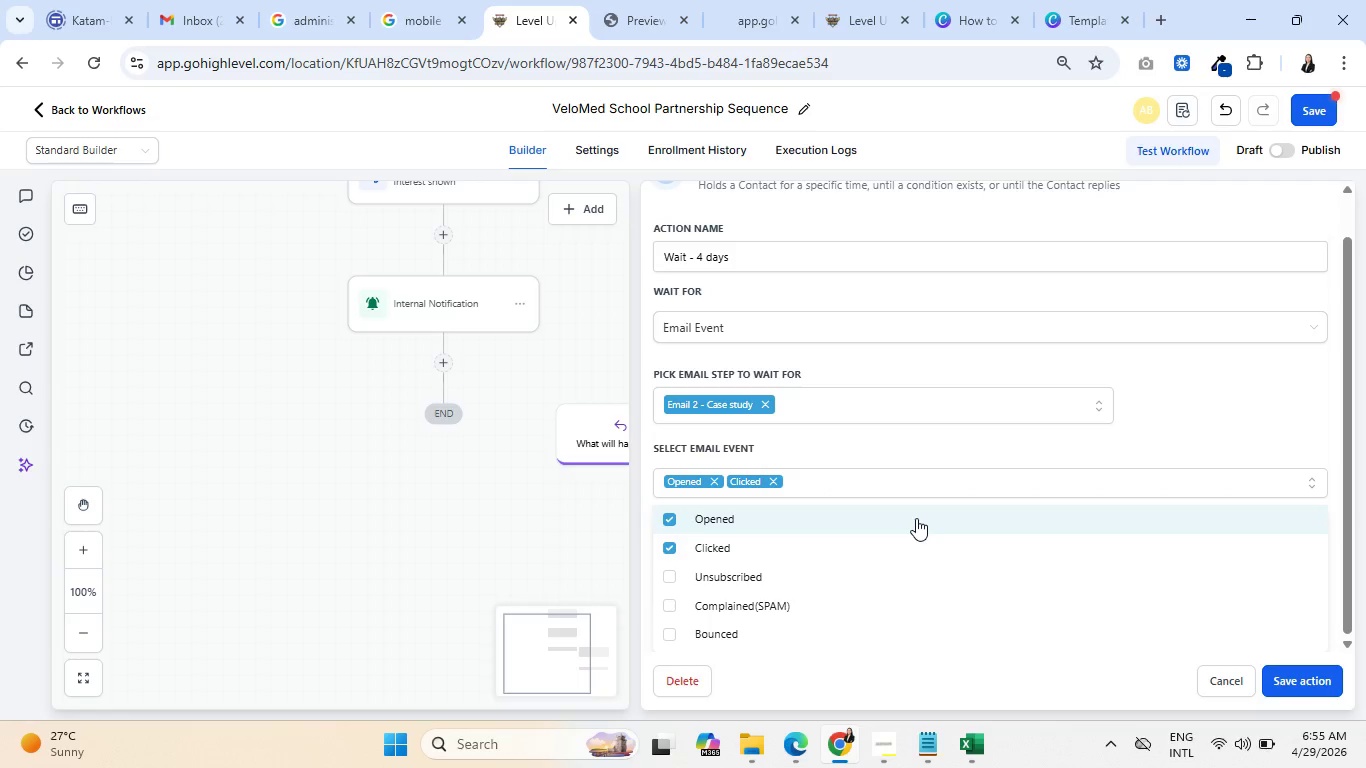 
left_click([1284, 682])
 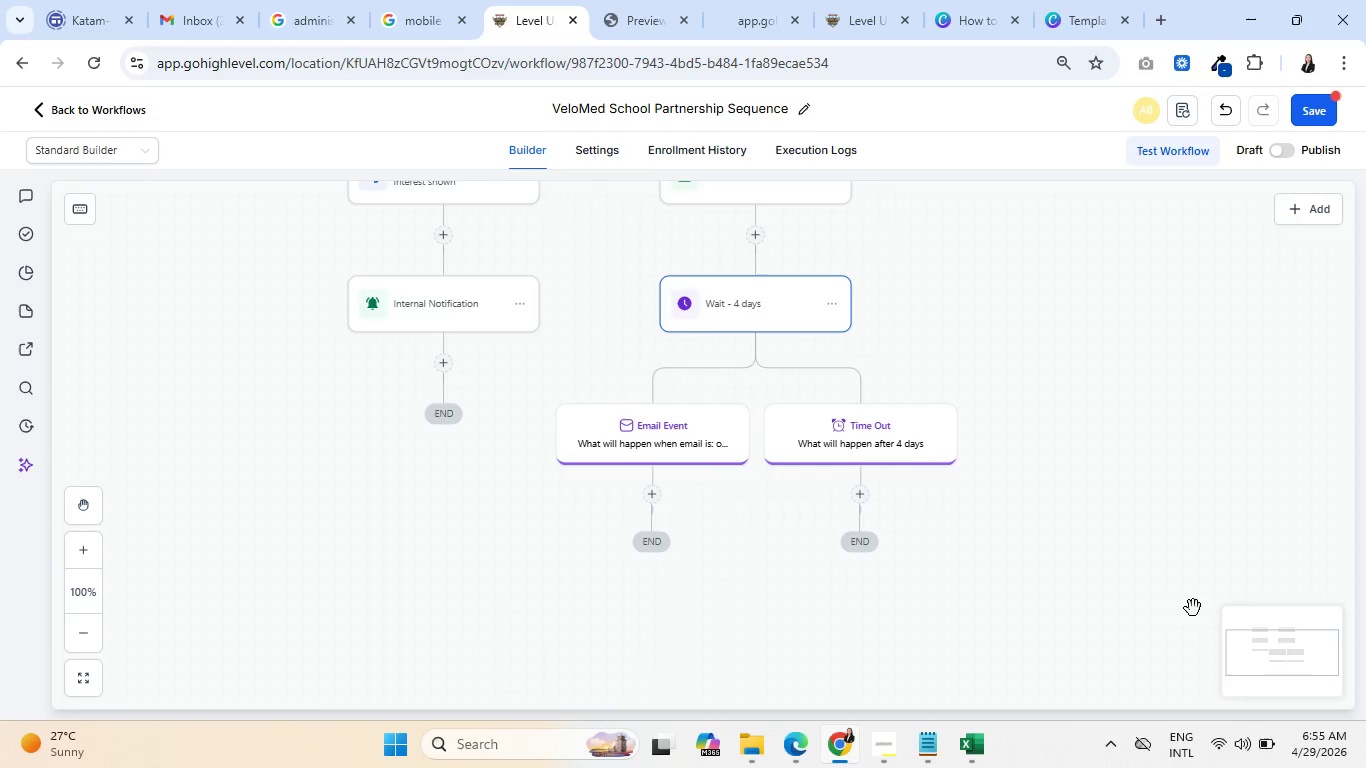 
scroll: coordinate [1091, 559], scroll_direction: up, amount: 7.0
 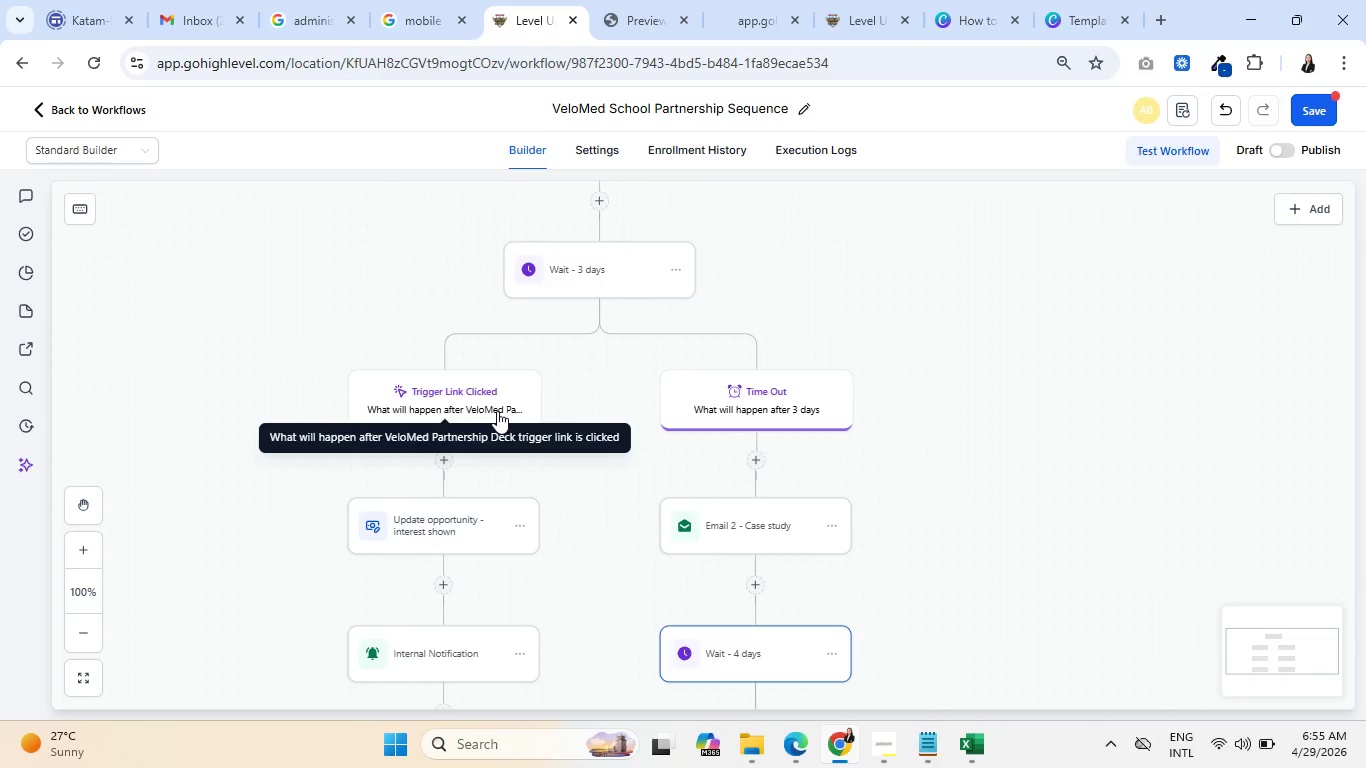 
scroll: coordinate [943, 411], scroll_direction: down, amount: 4.0
 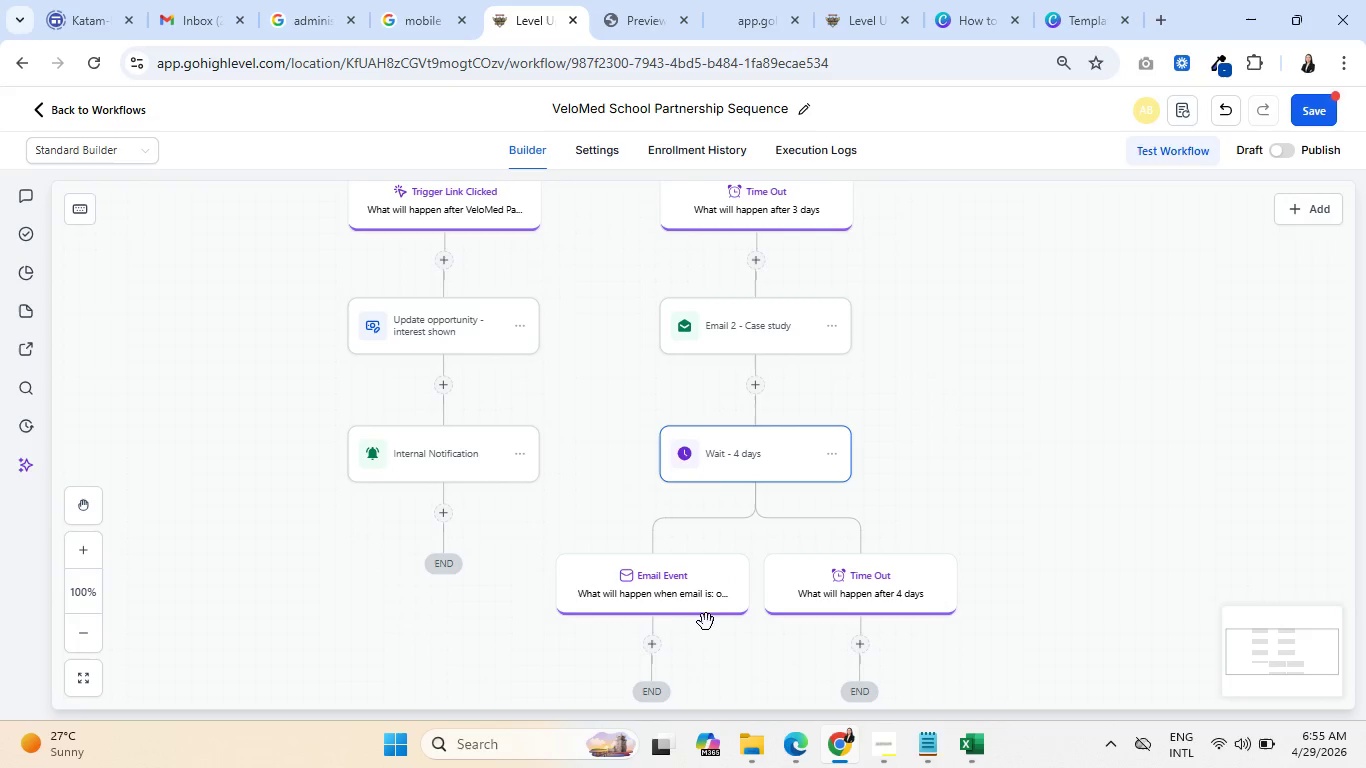 
left_click([650, 642])
 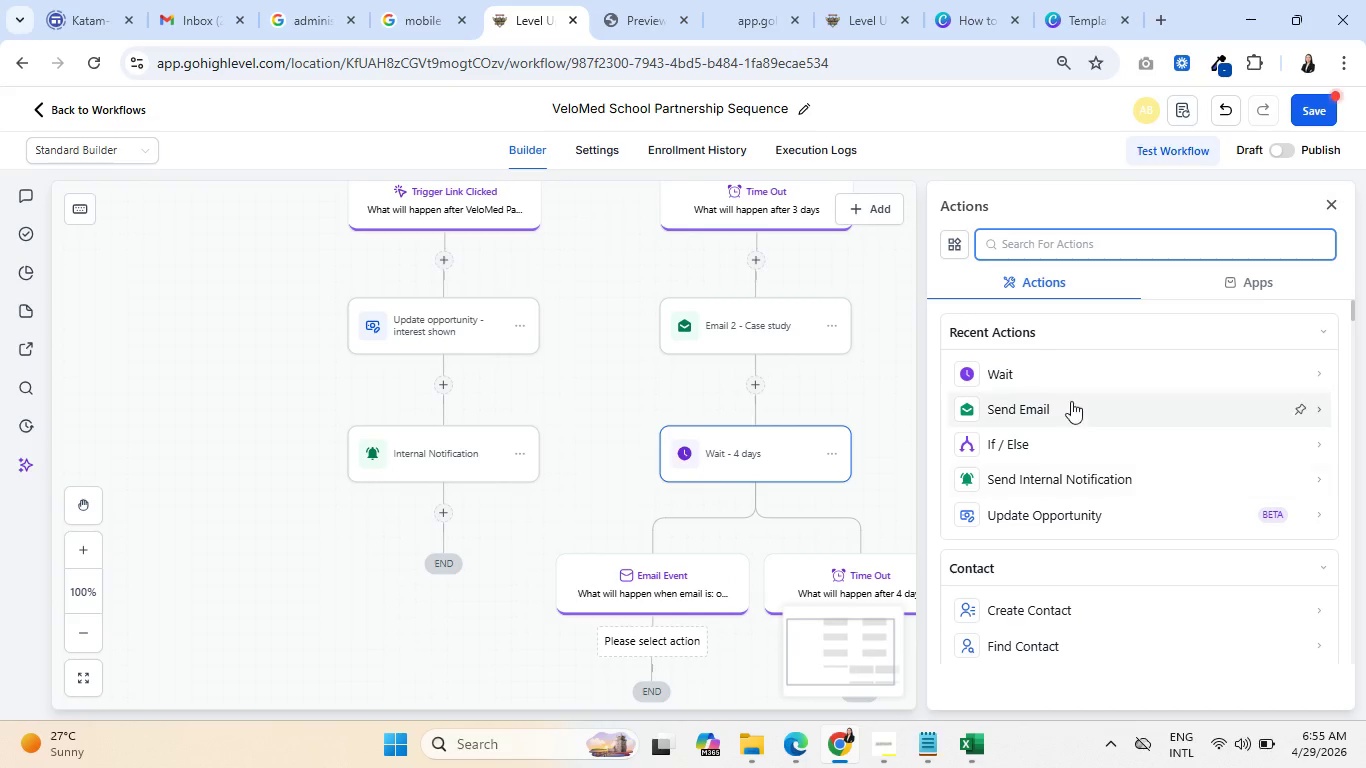 
left_click([1059, 444])
 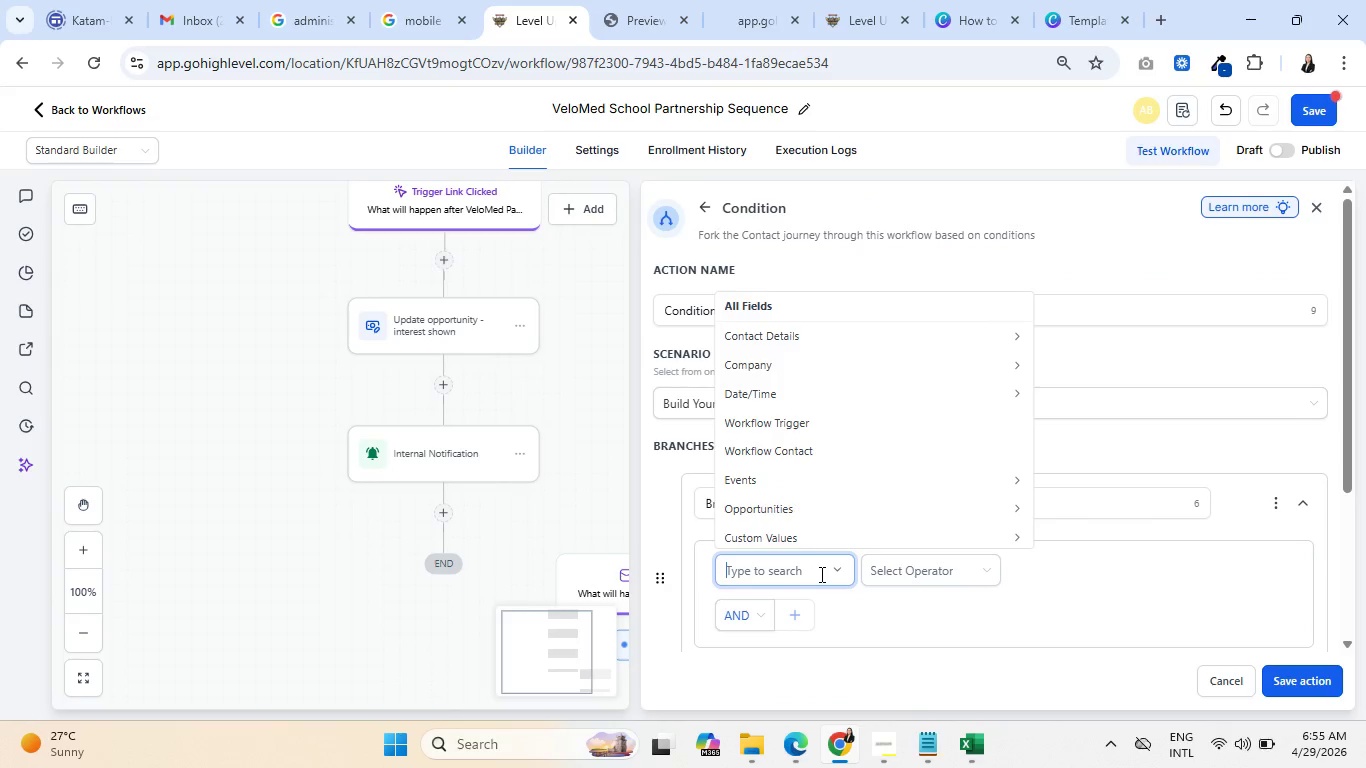 
mouse_move([797, 447])
 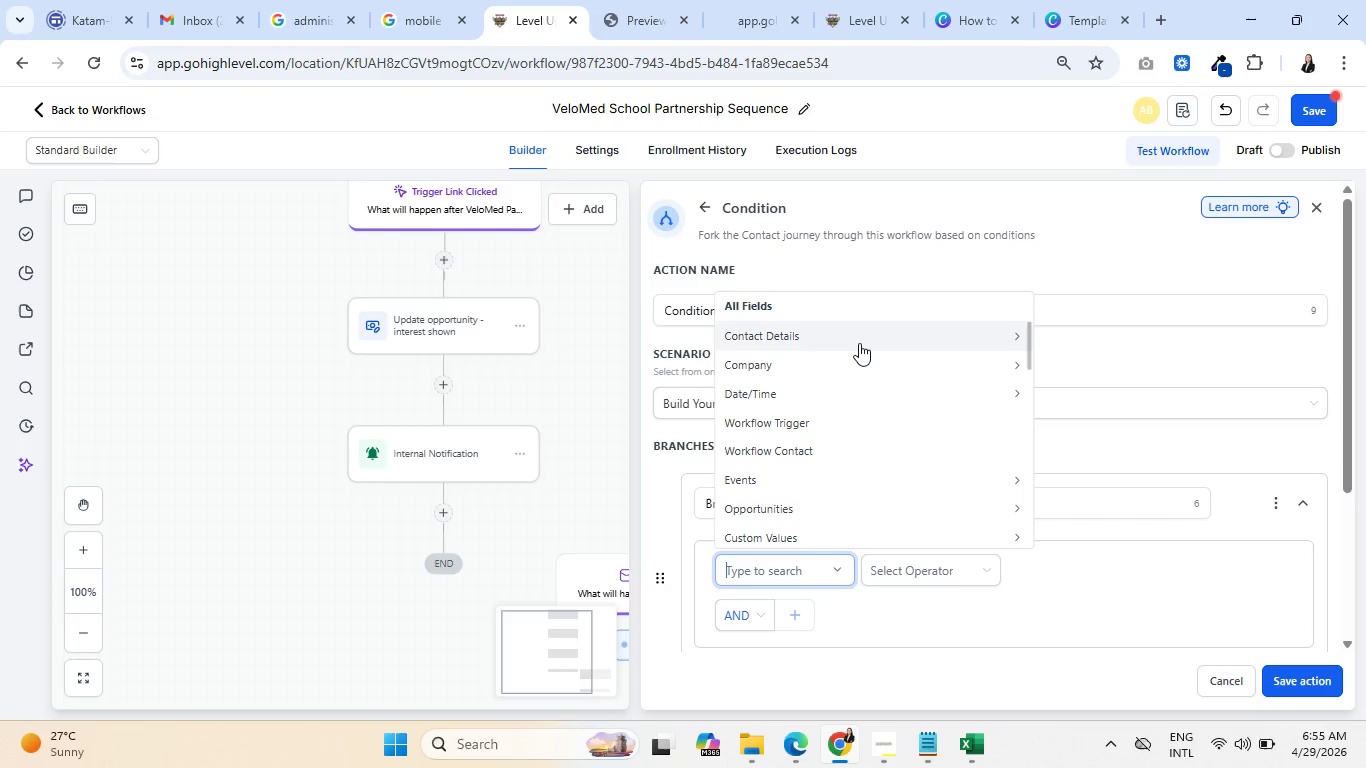 
scroll: coordinate [859, 343], scroll_direction: up, amount: 3.0
 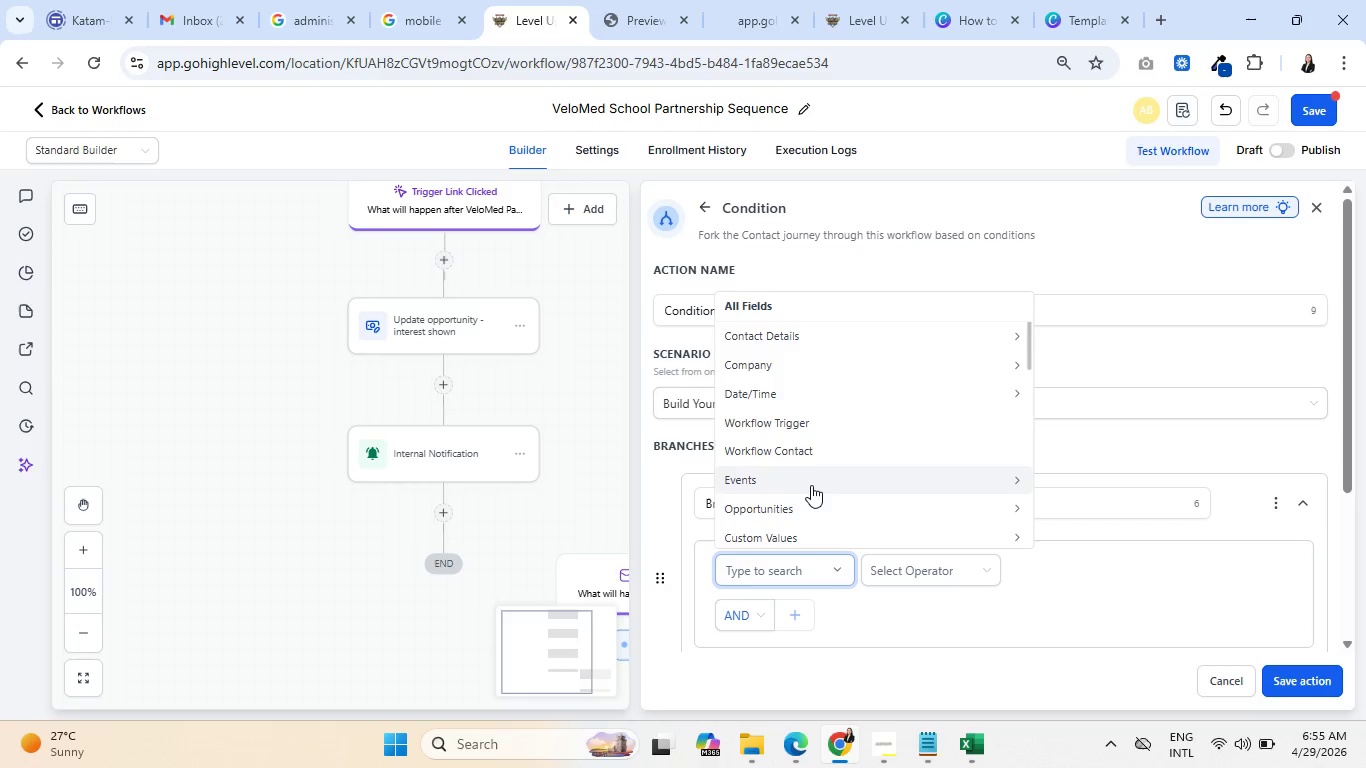 
left_click([811, 486])
 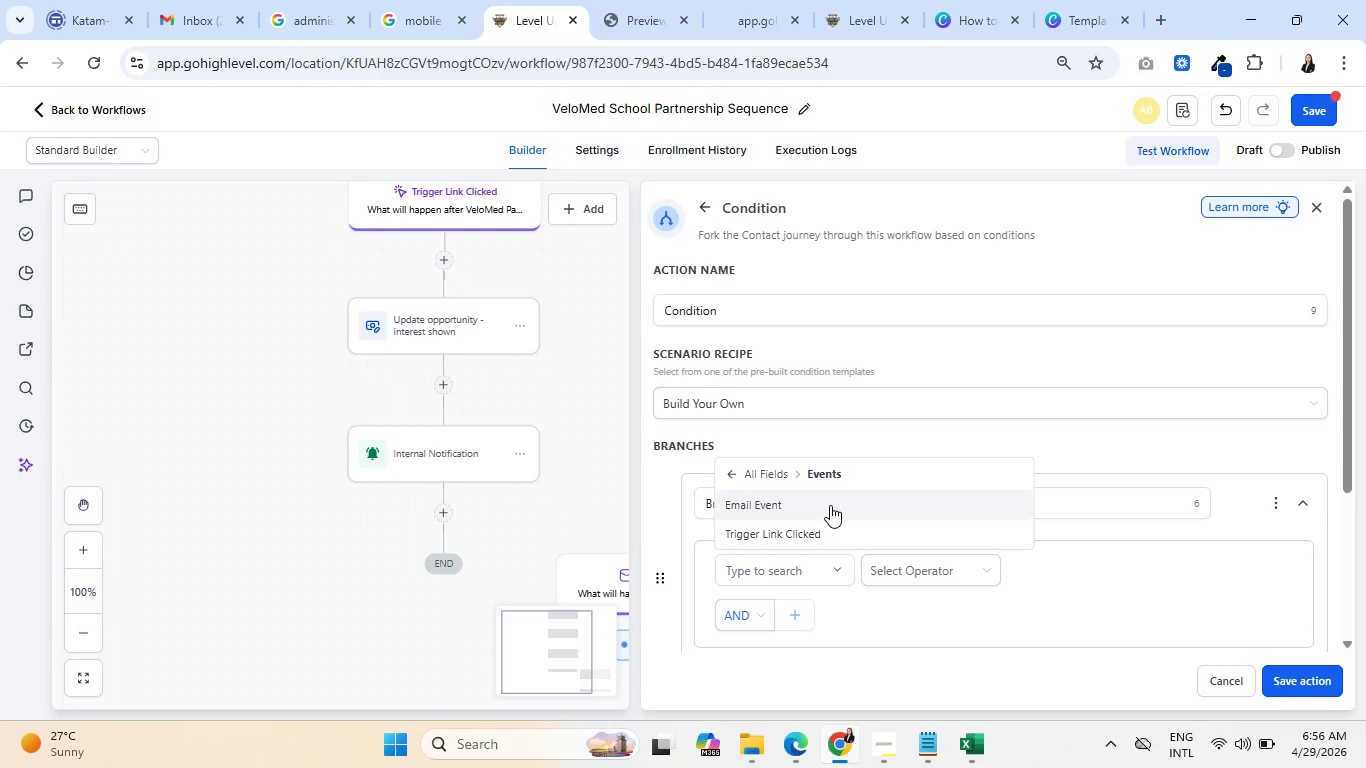 
left_click([830, 505])
 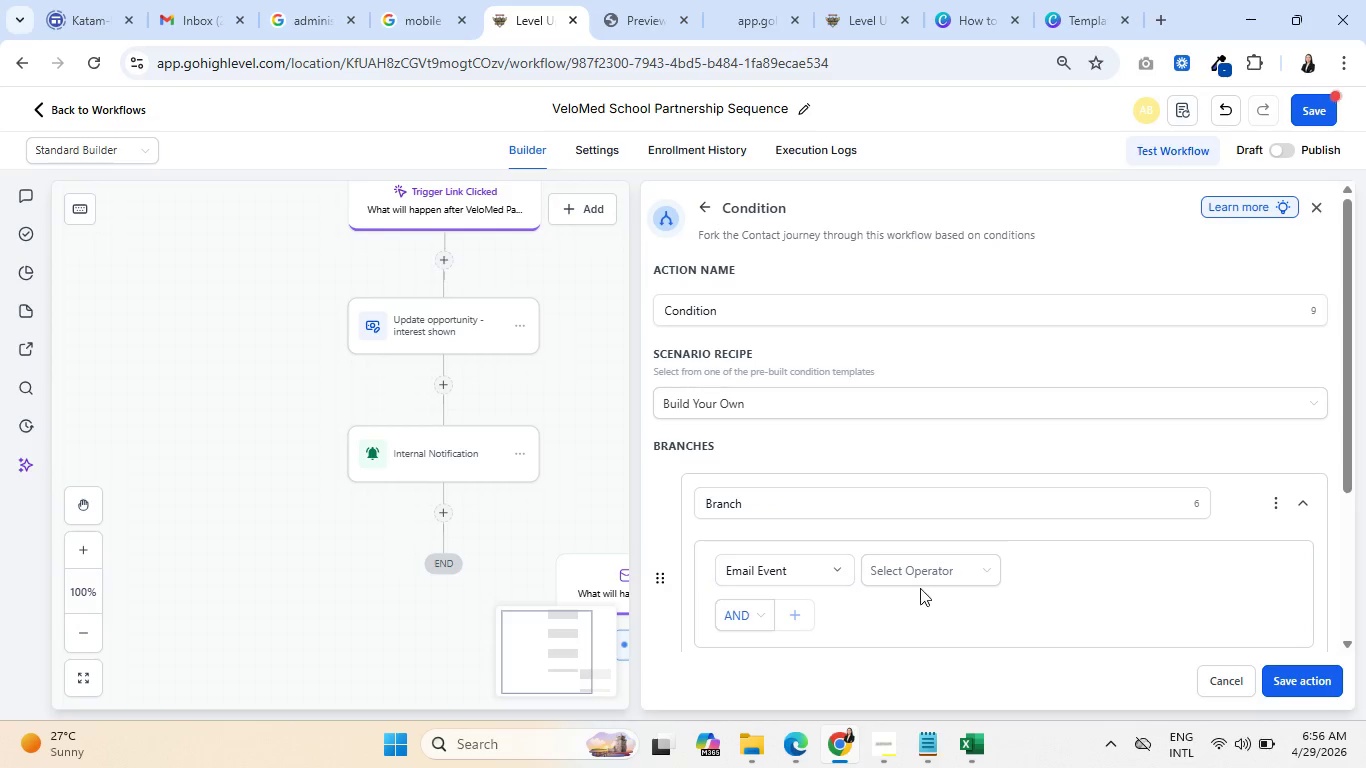 
double_click([923, 580])
 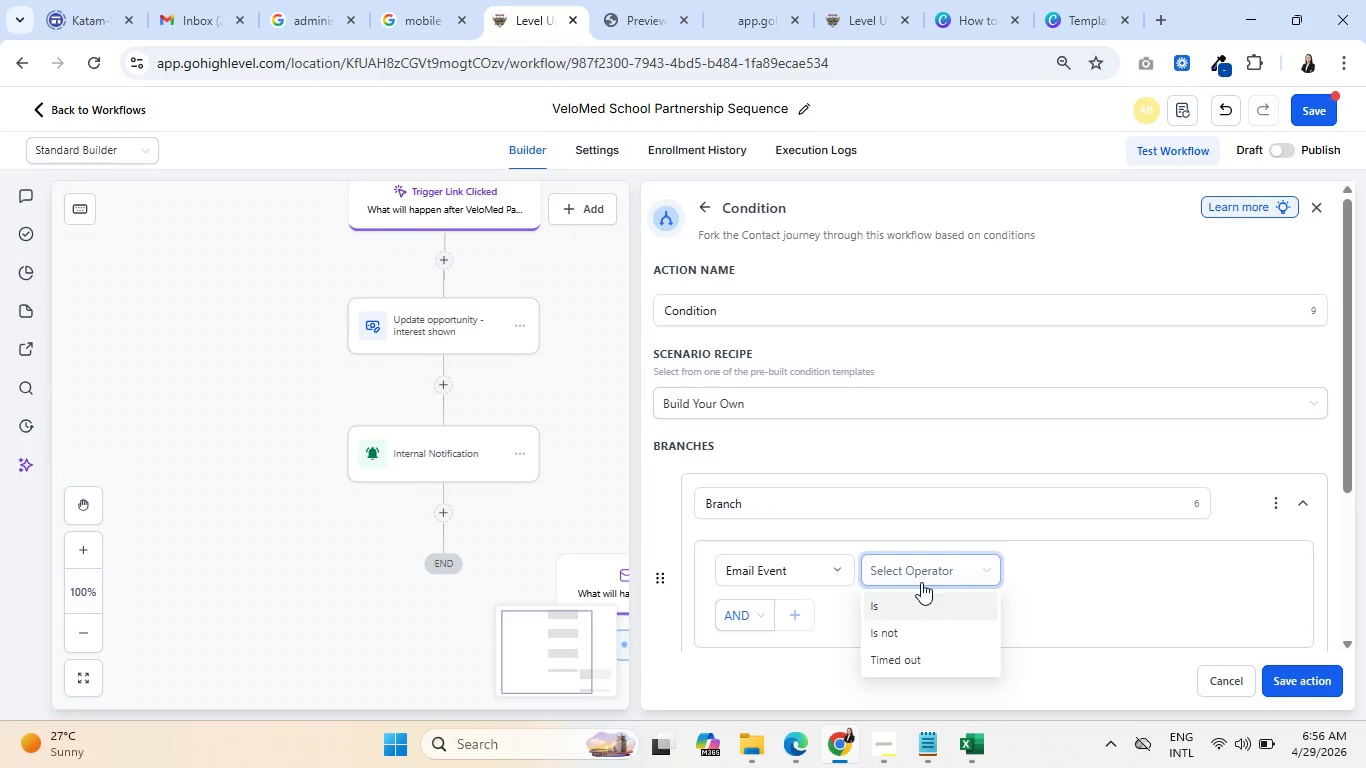 
left_click([914, 607])
 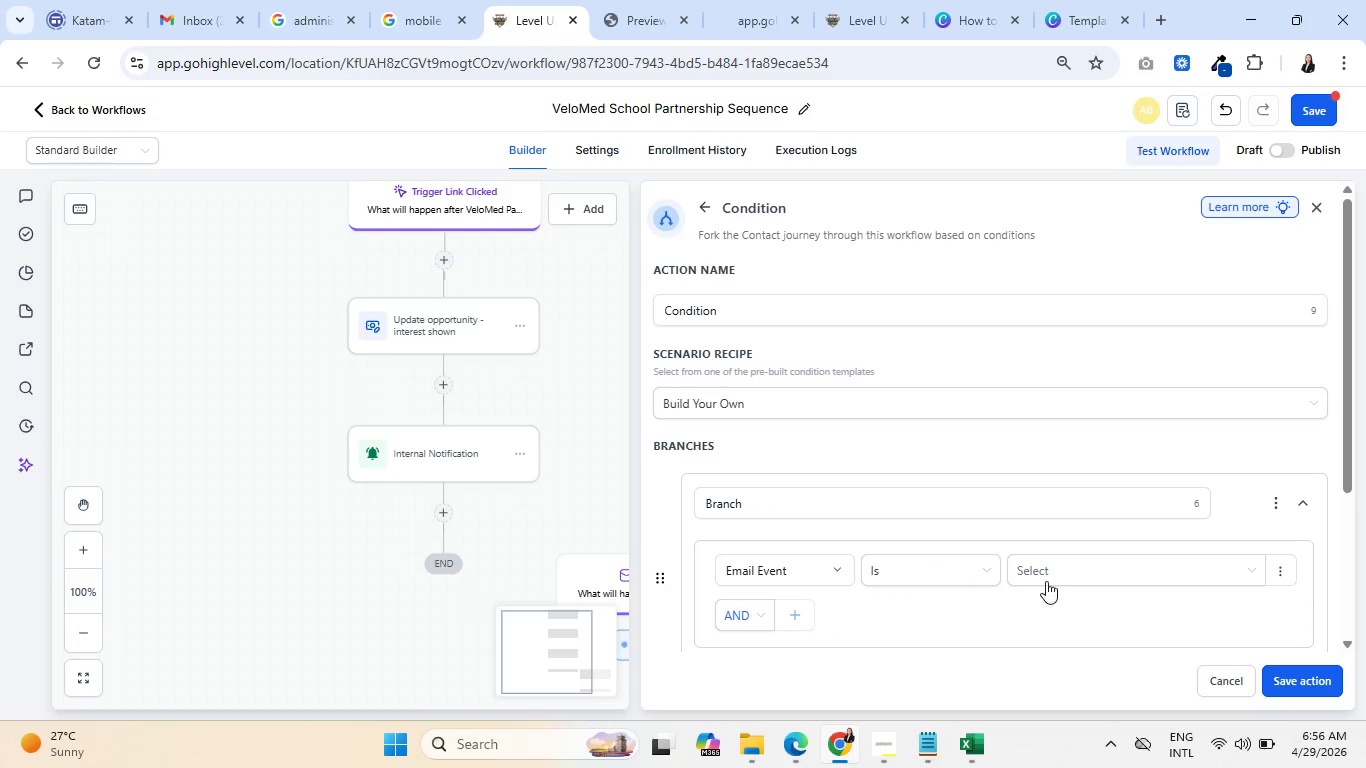 
left_click([1076, 577])
 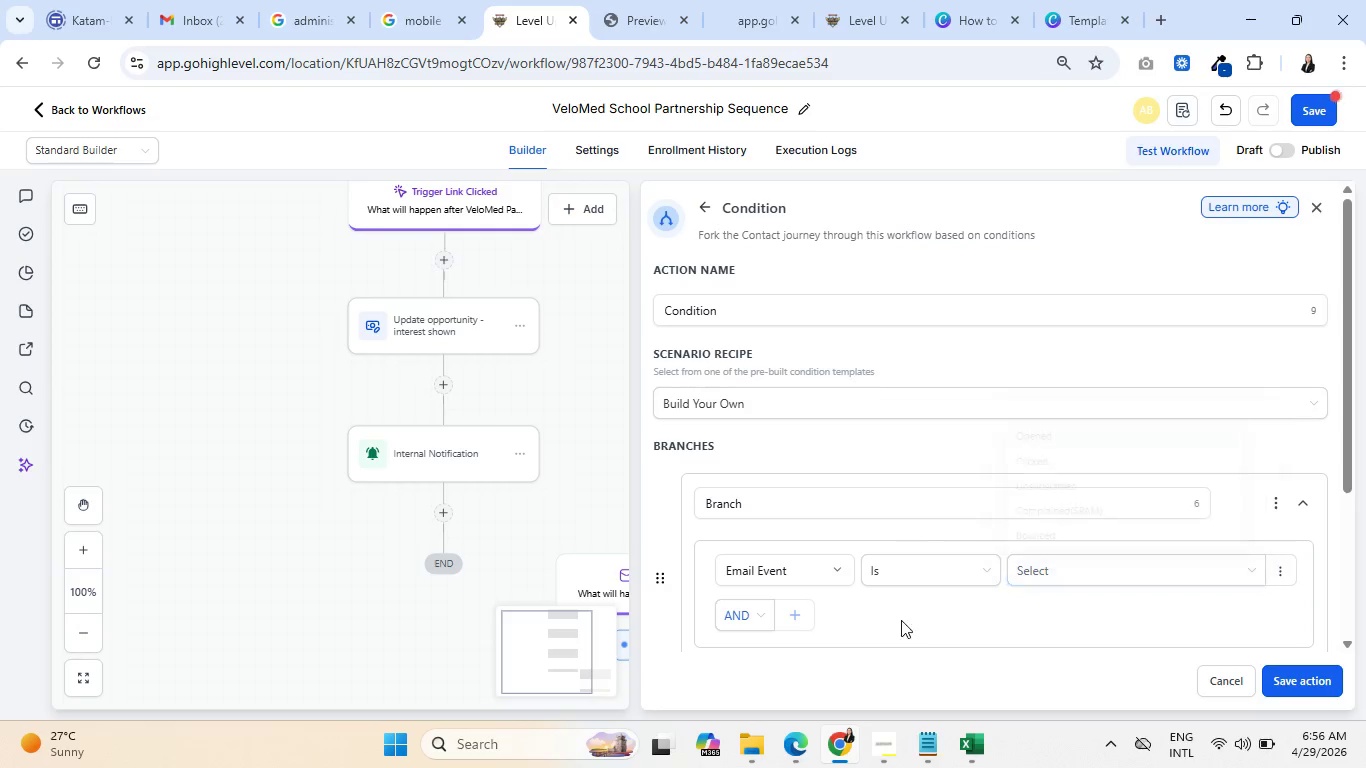 
wait(5.75)
 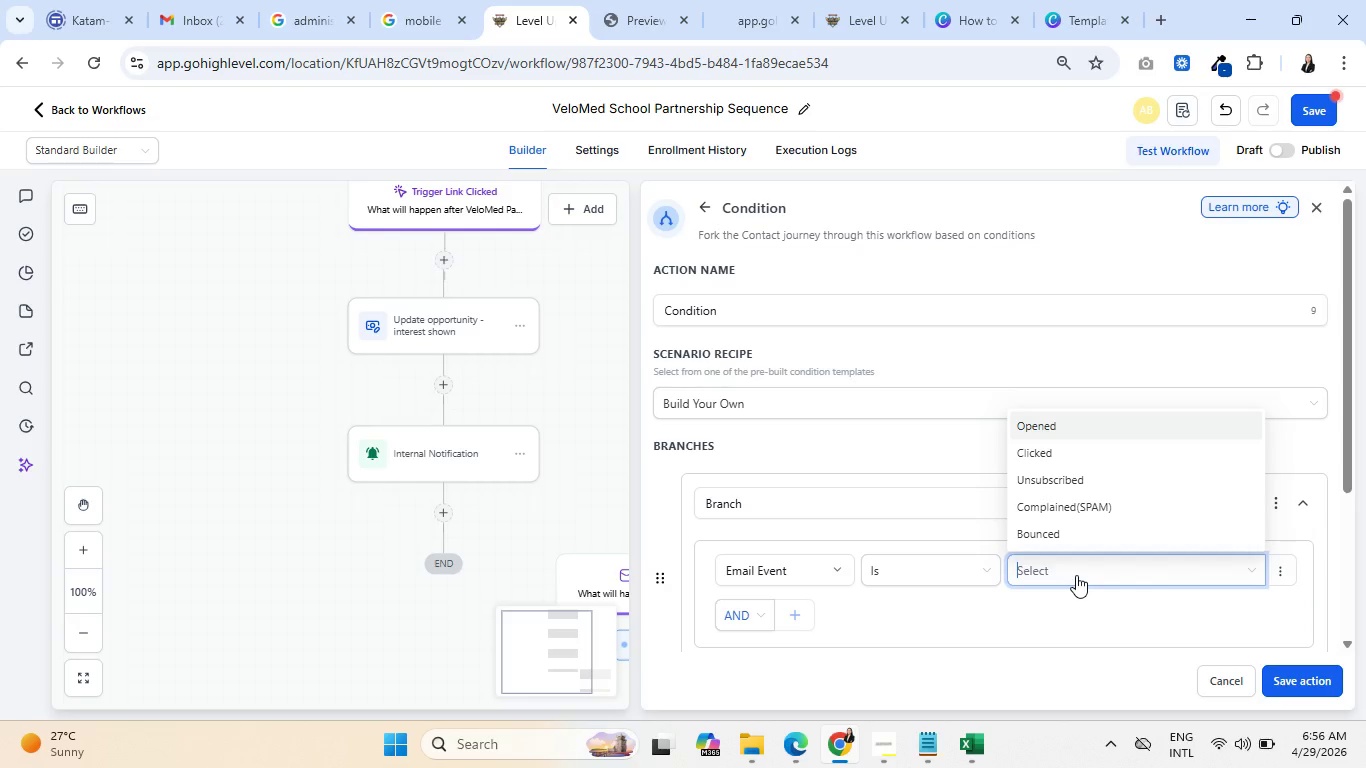 
left_click([822, 571])
 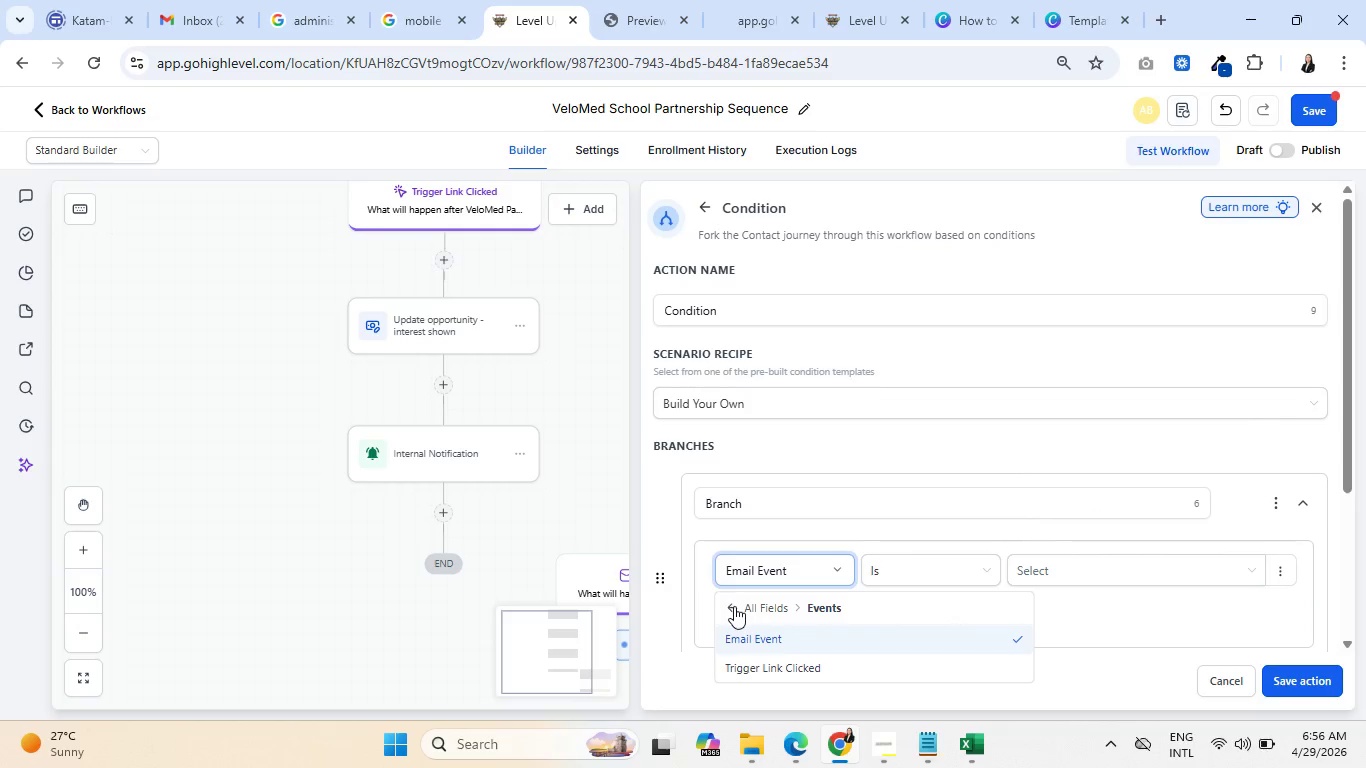 
scroll: coordinate [839, 522], scroll_direction: down, amount: 4.0
 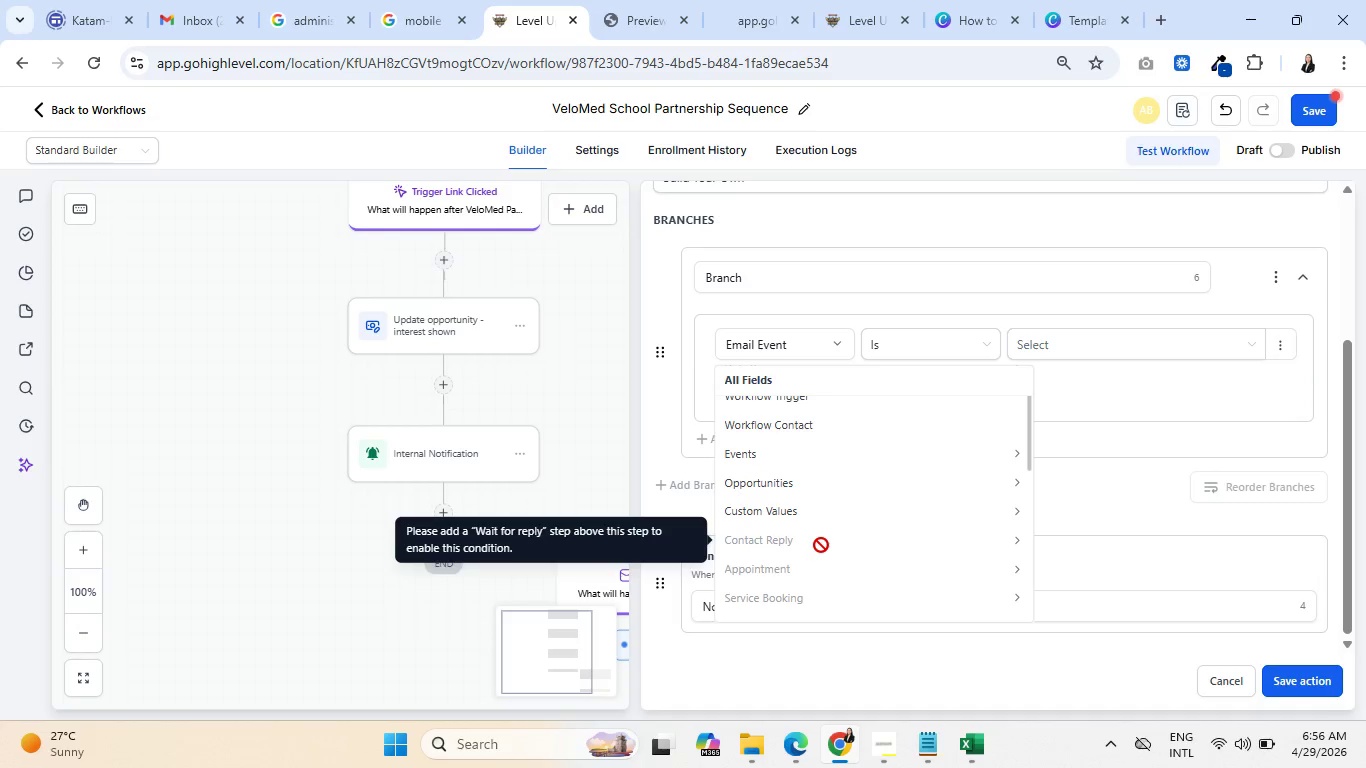 
wait(18.4)
 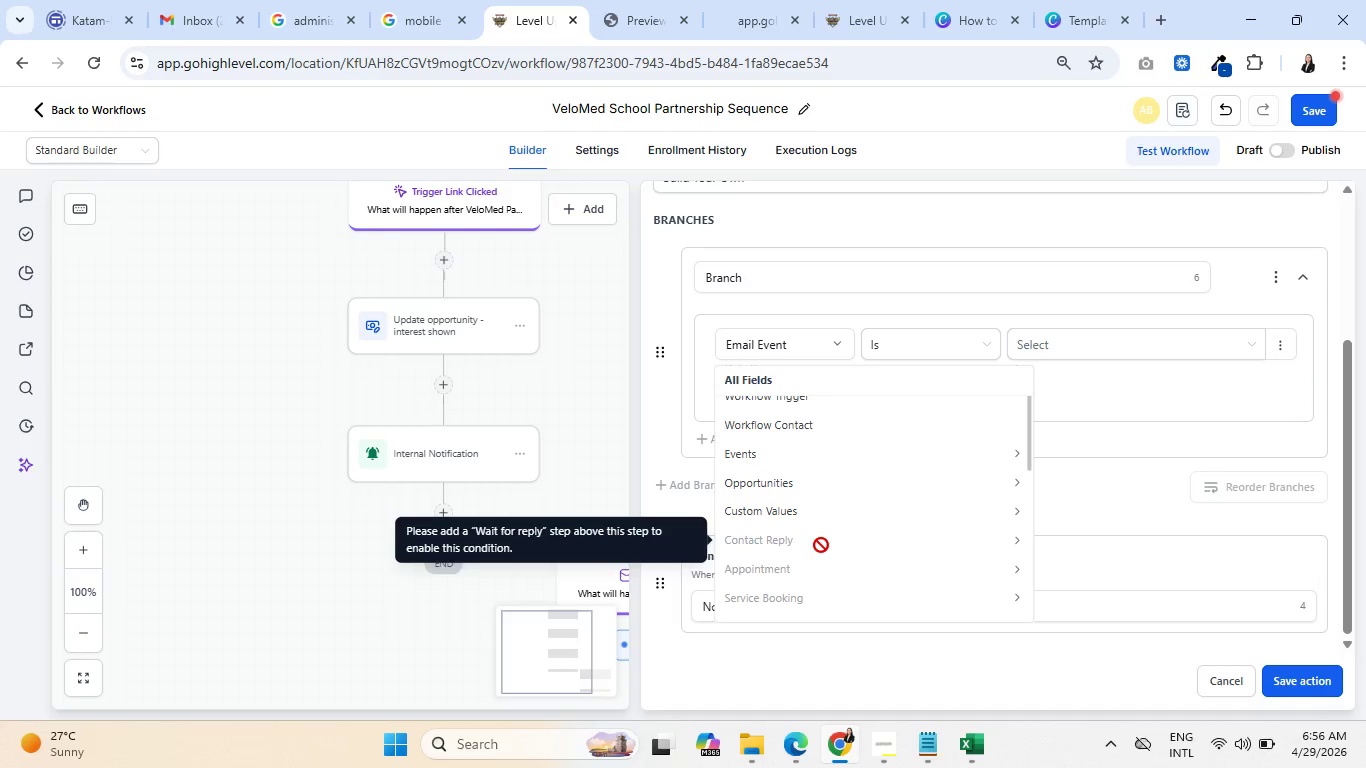 
mouse_move([883, 481])
 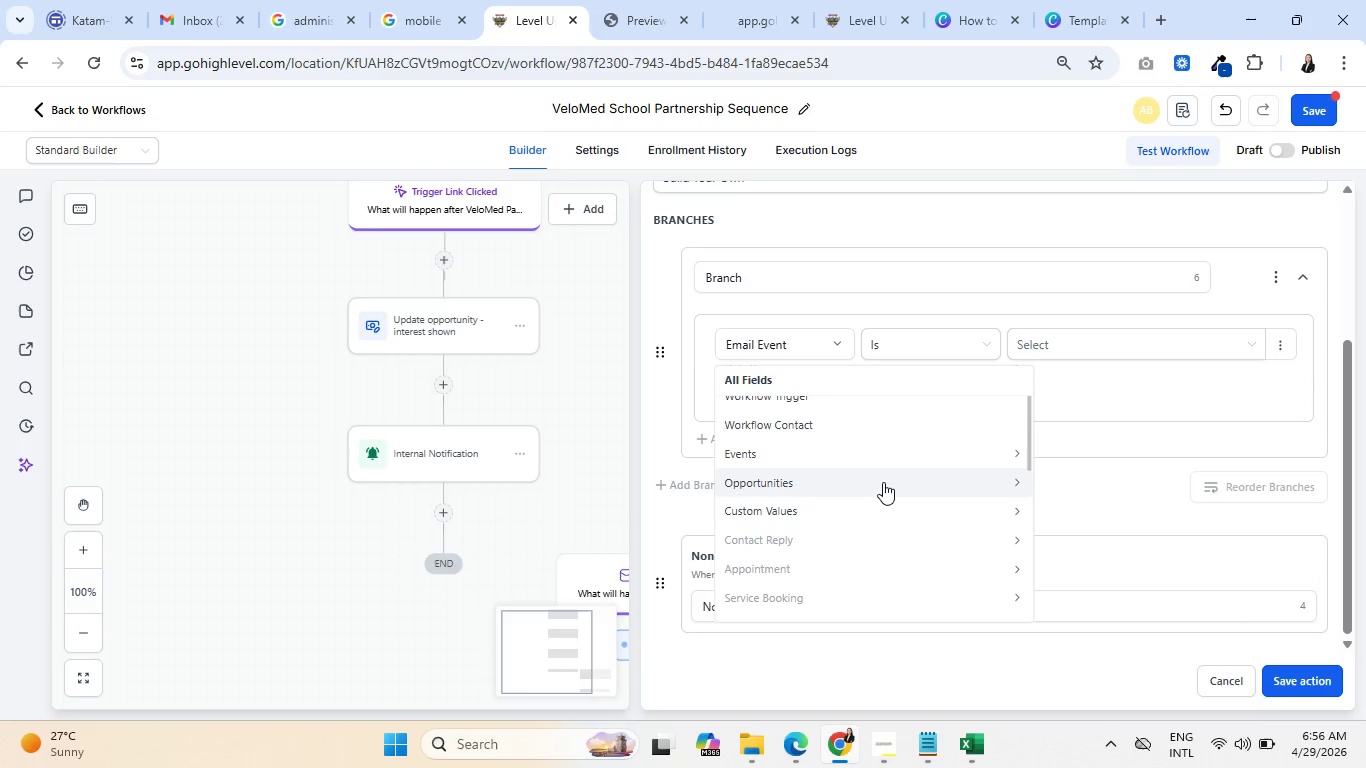 
left_click([883, 482])
 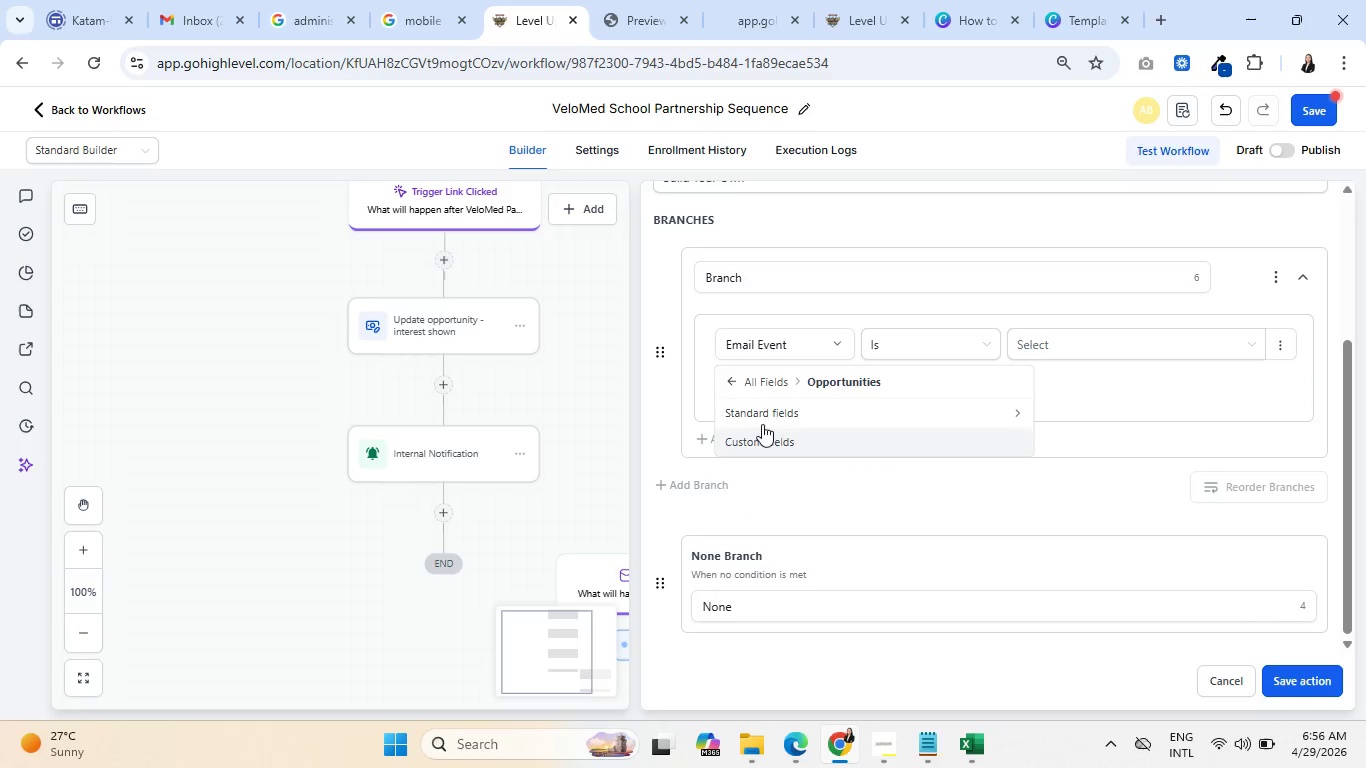 
left_click([765, 402])
 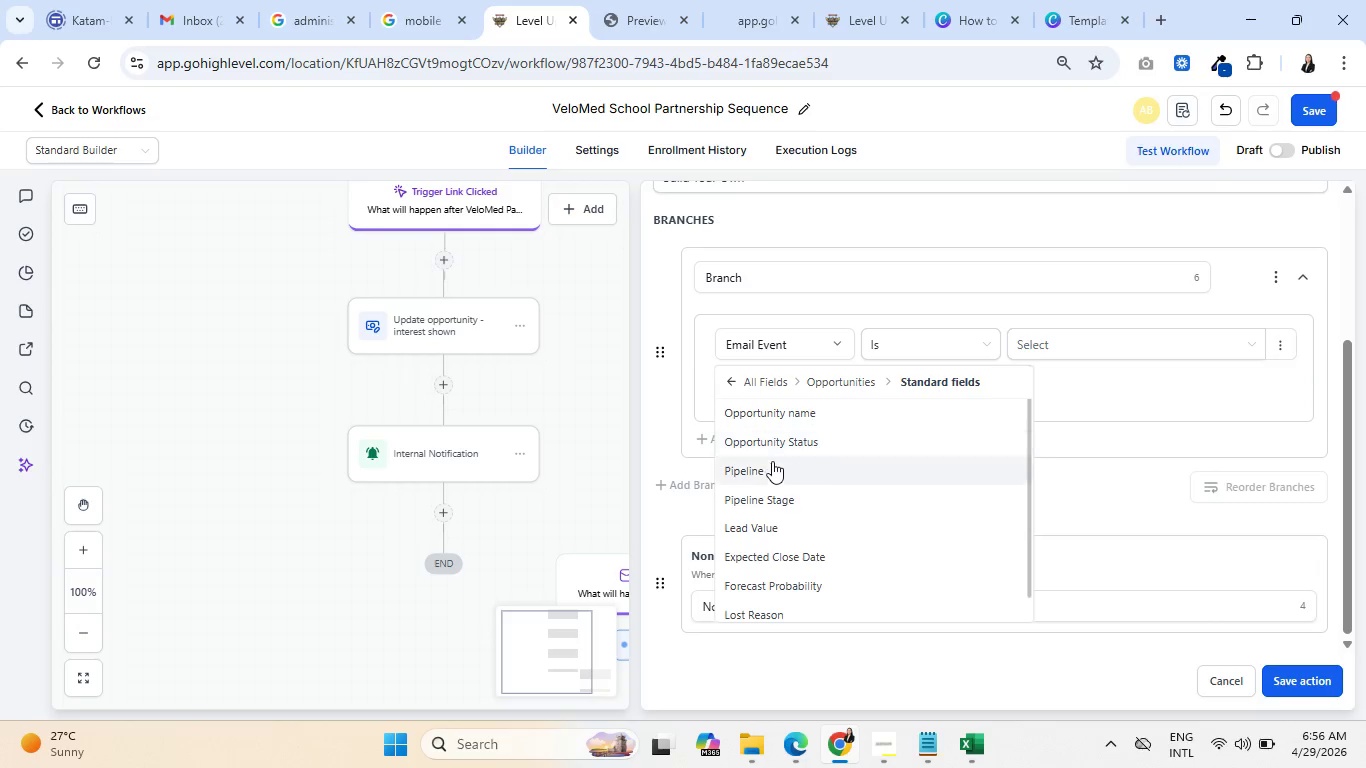 
scroll: coordinate [818, 531], scroll_direction: down, amount: 3.0
 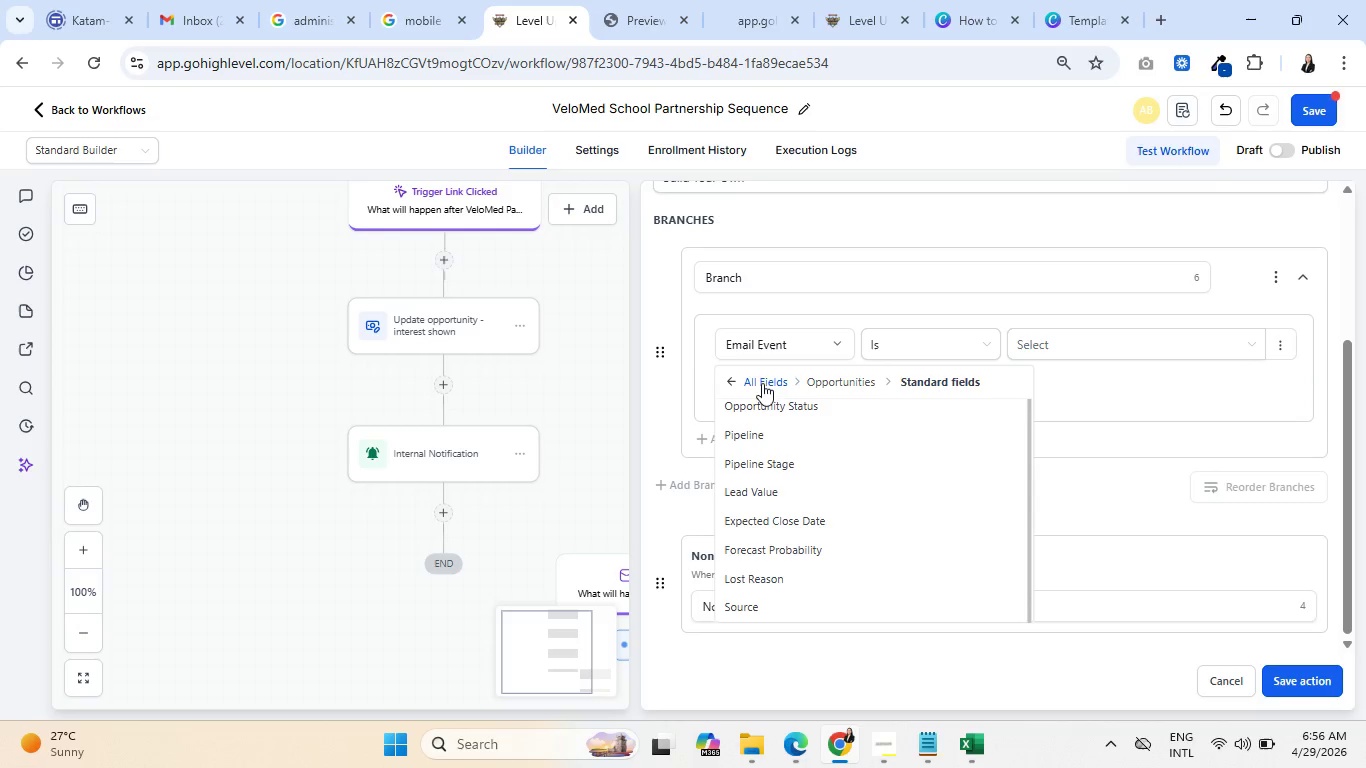 
left_click([754, 378])
 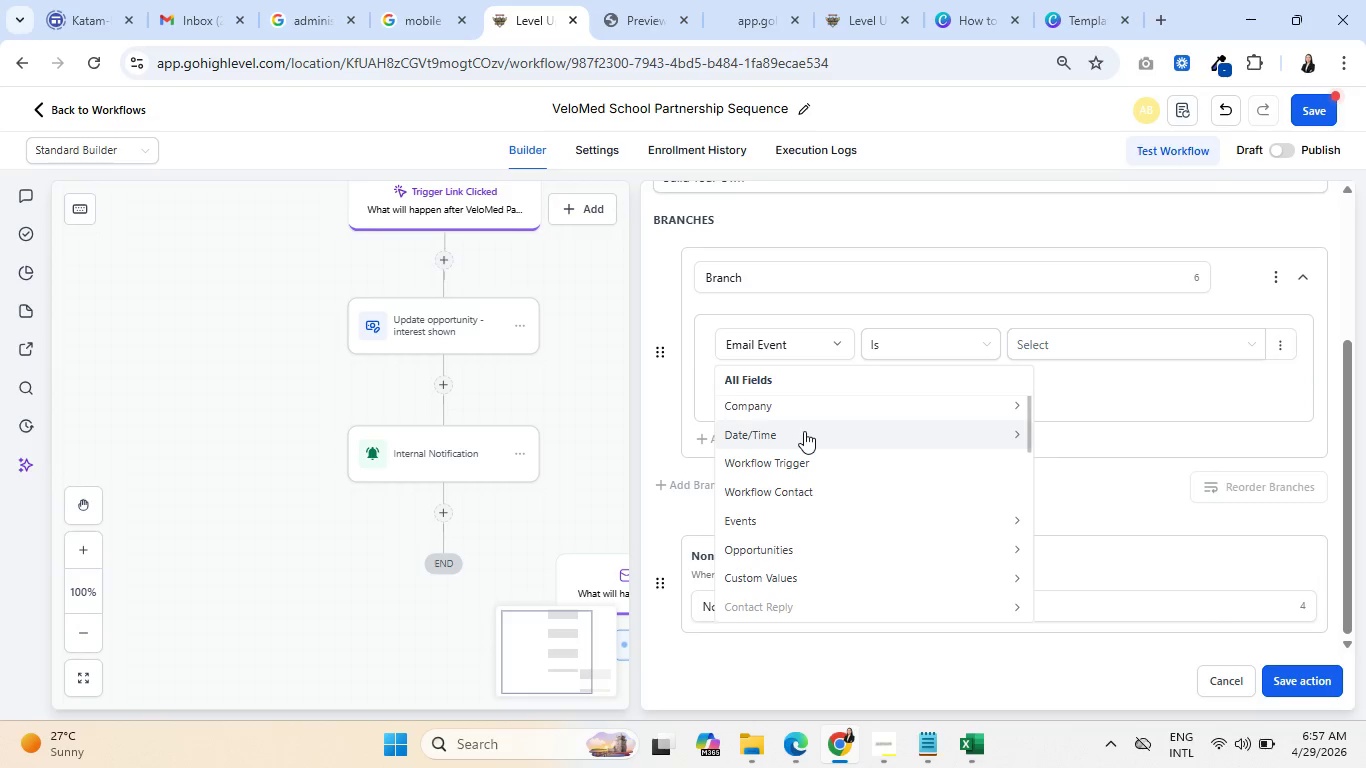 
wait(65.45)
 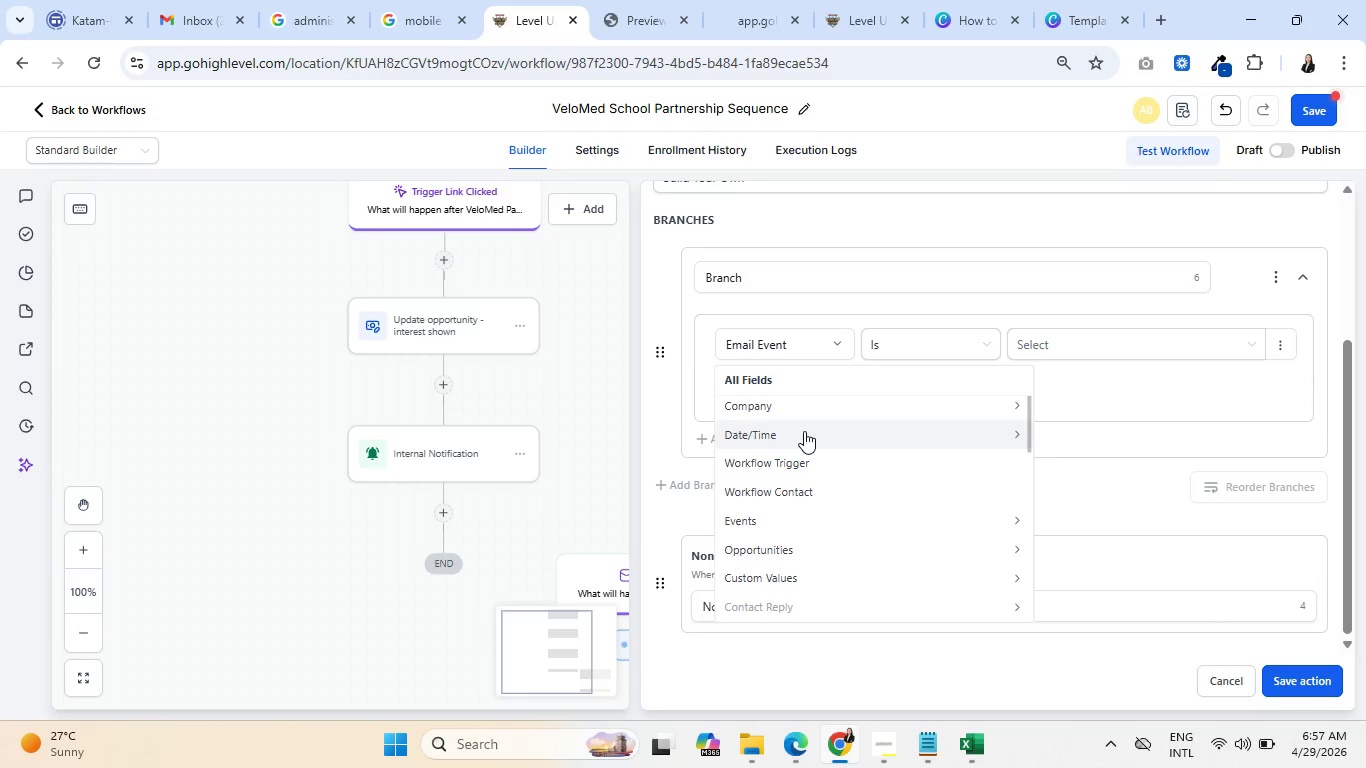 
mouse_move([850, 516])
 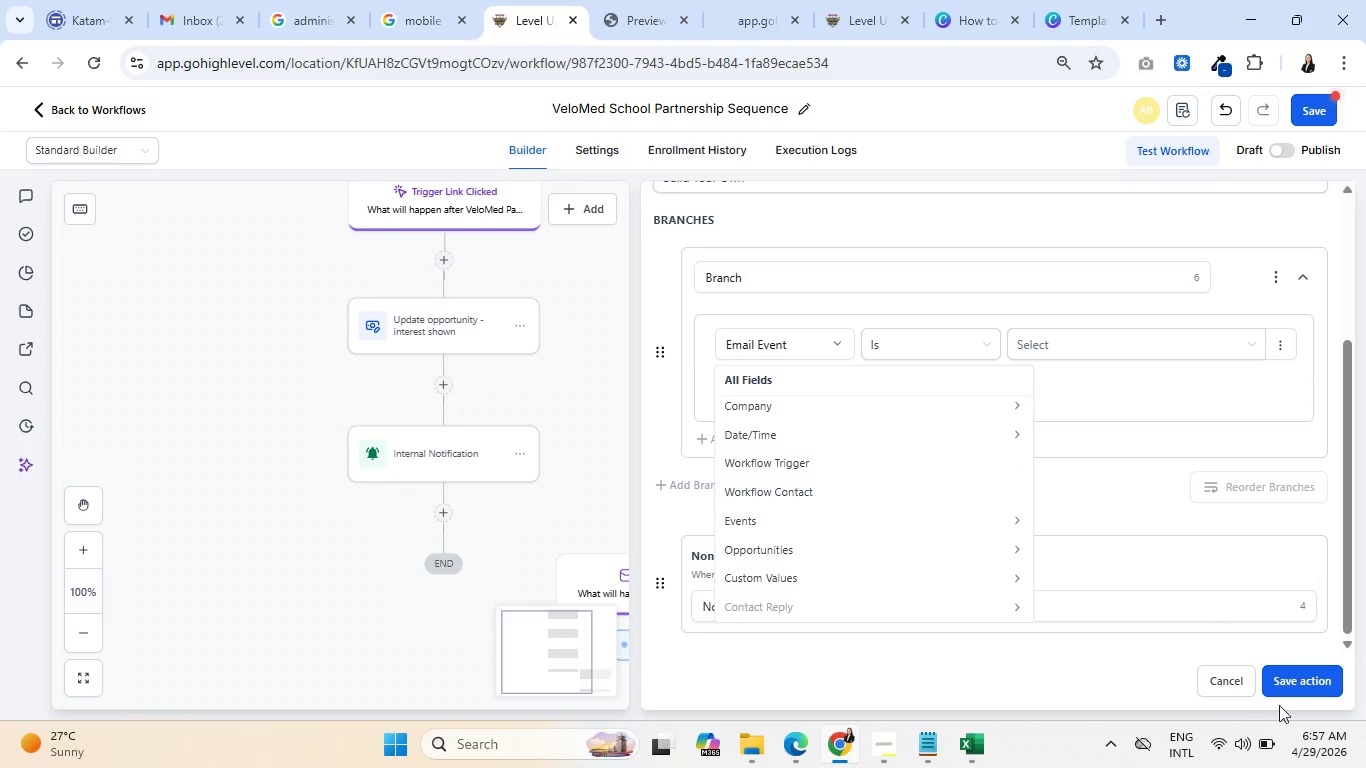 
left_click([1231, 681])
 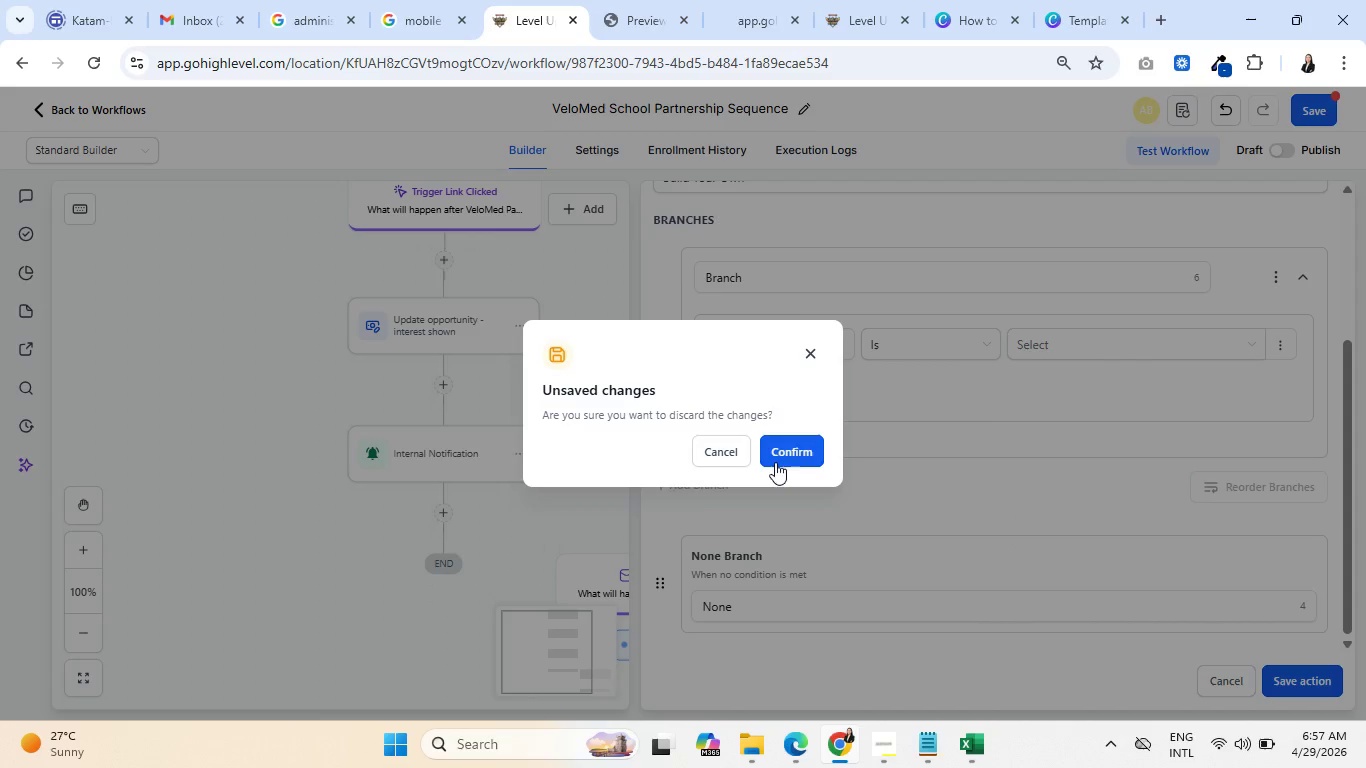 
left_click([789, 450])
 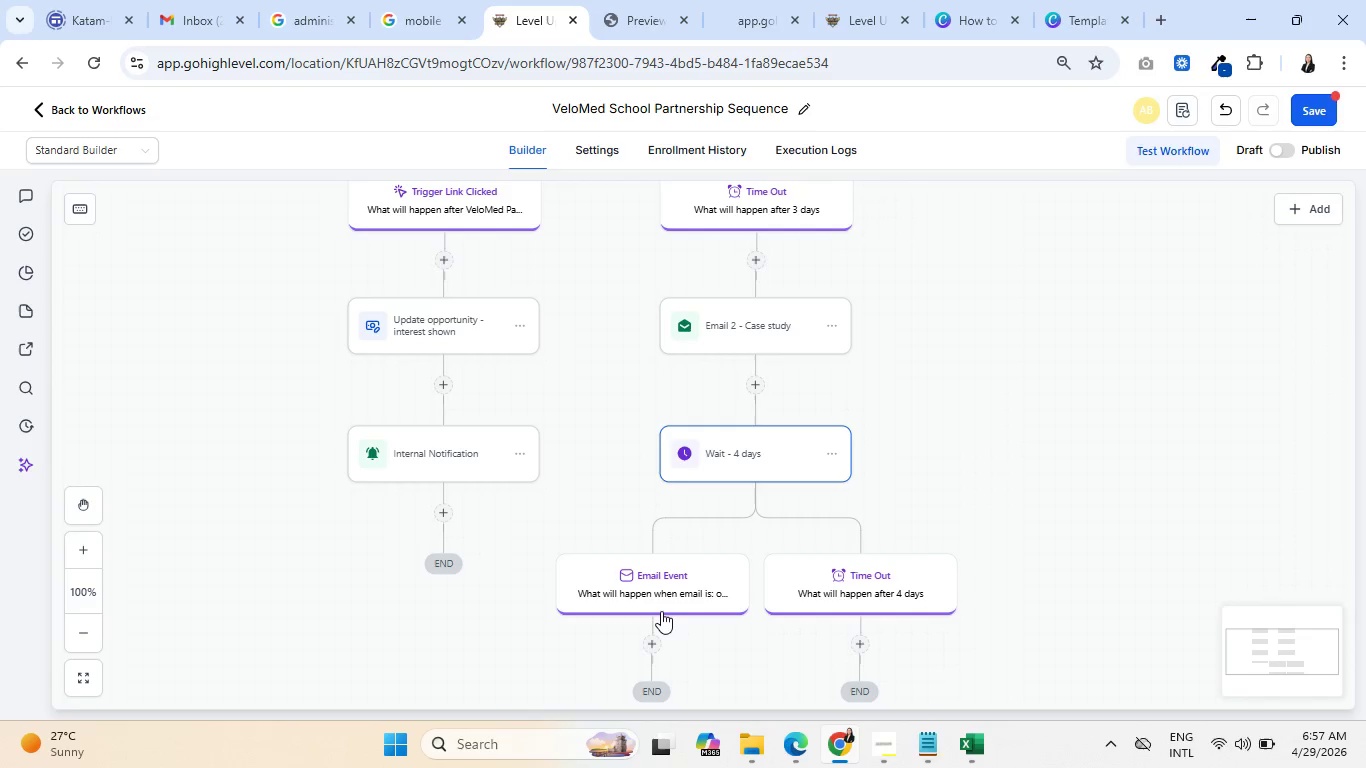 
wait(9.5)
 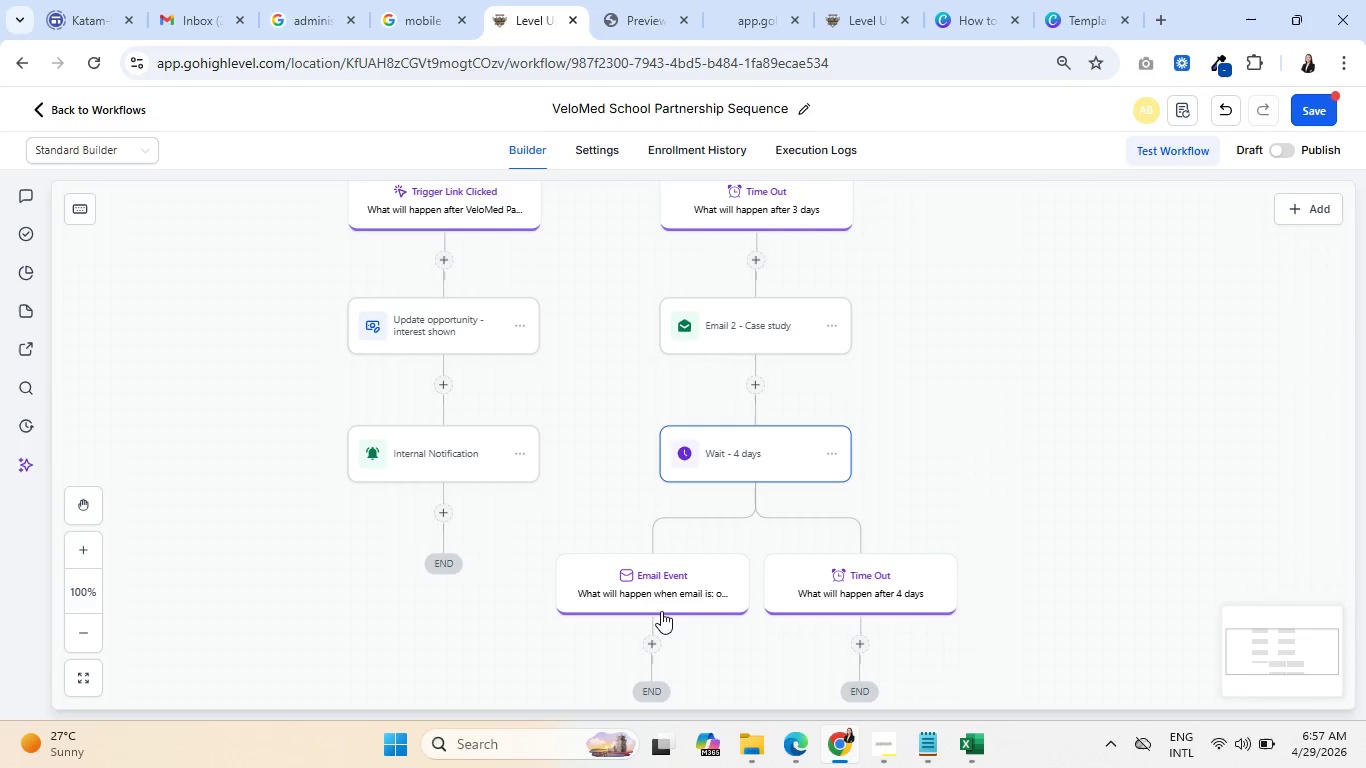 
left_click([756, 432])
 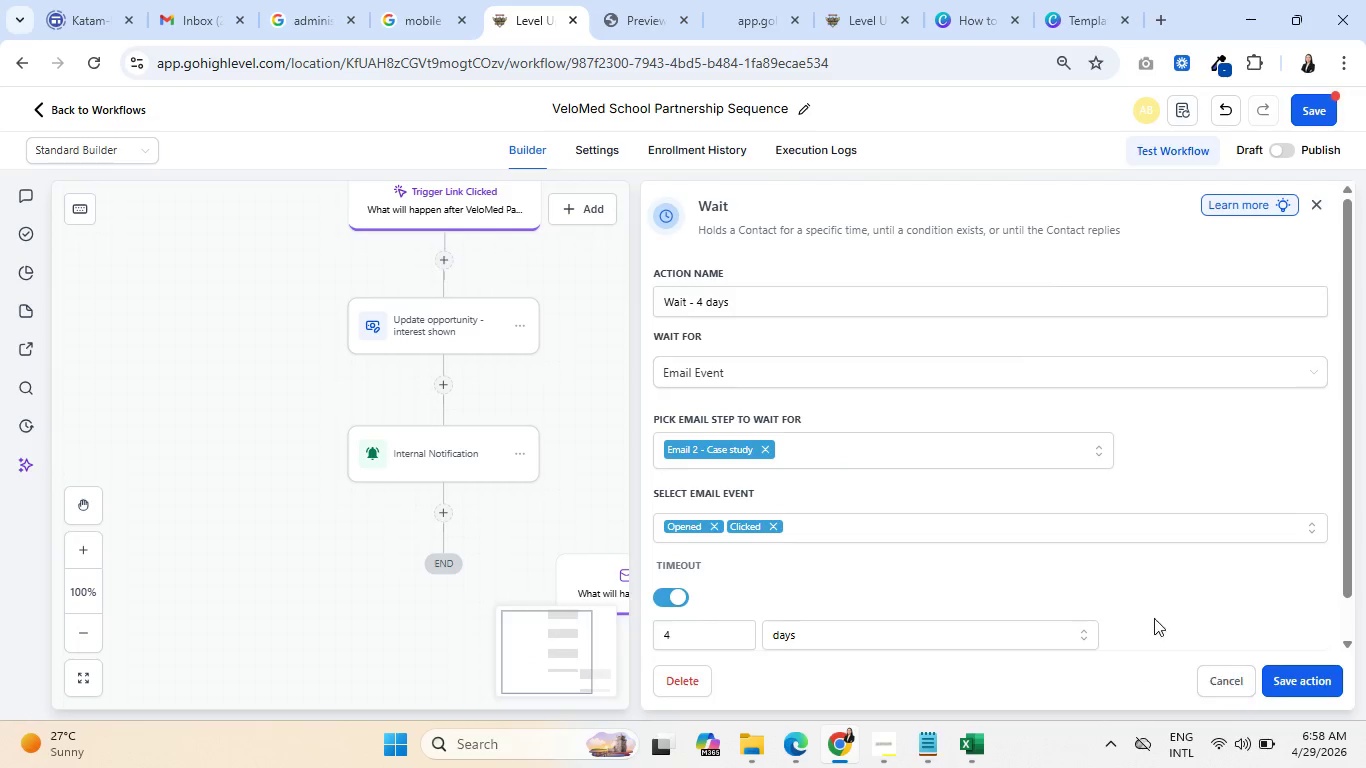 
wait(6.77)
 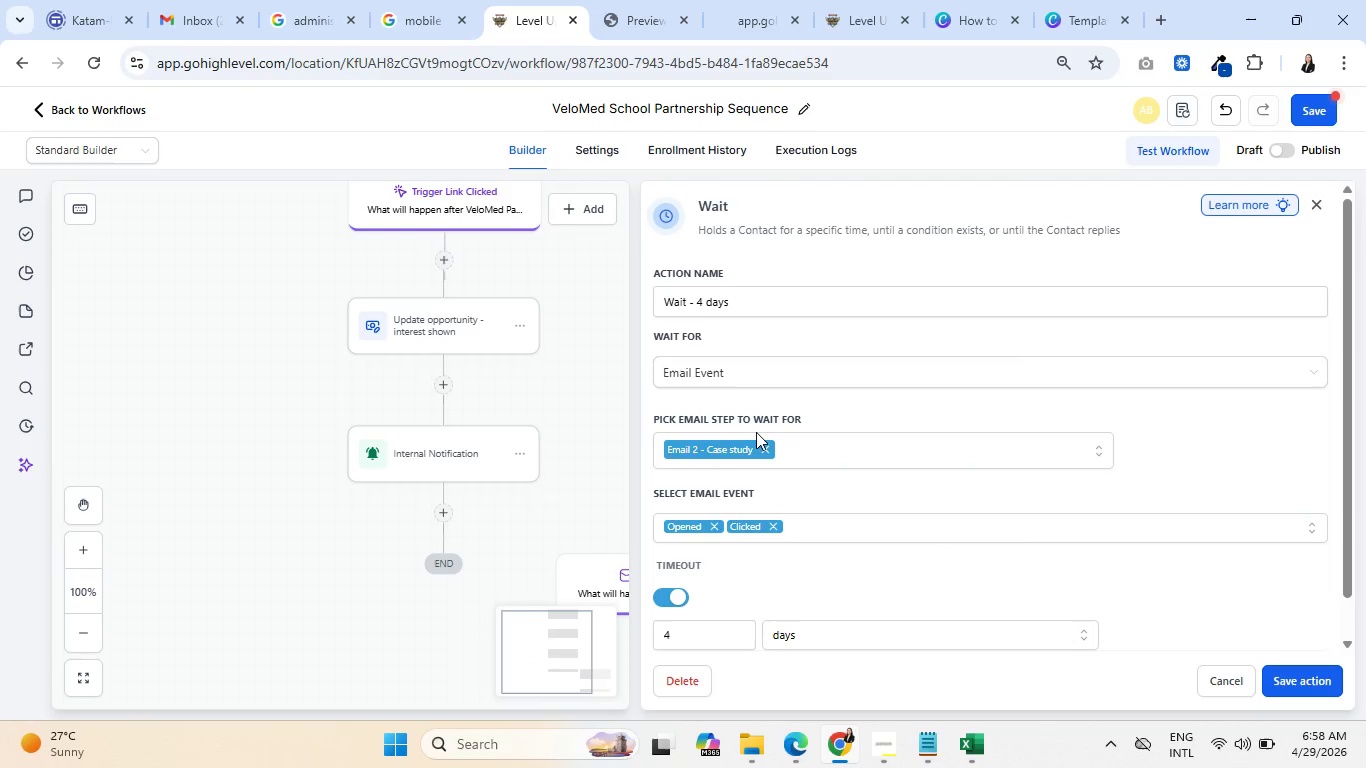 
scroll: coordinate [997, 565], scroll_direction: up, amount: 7.0
 